 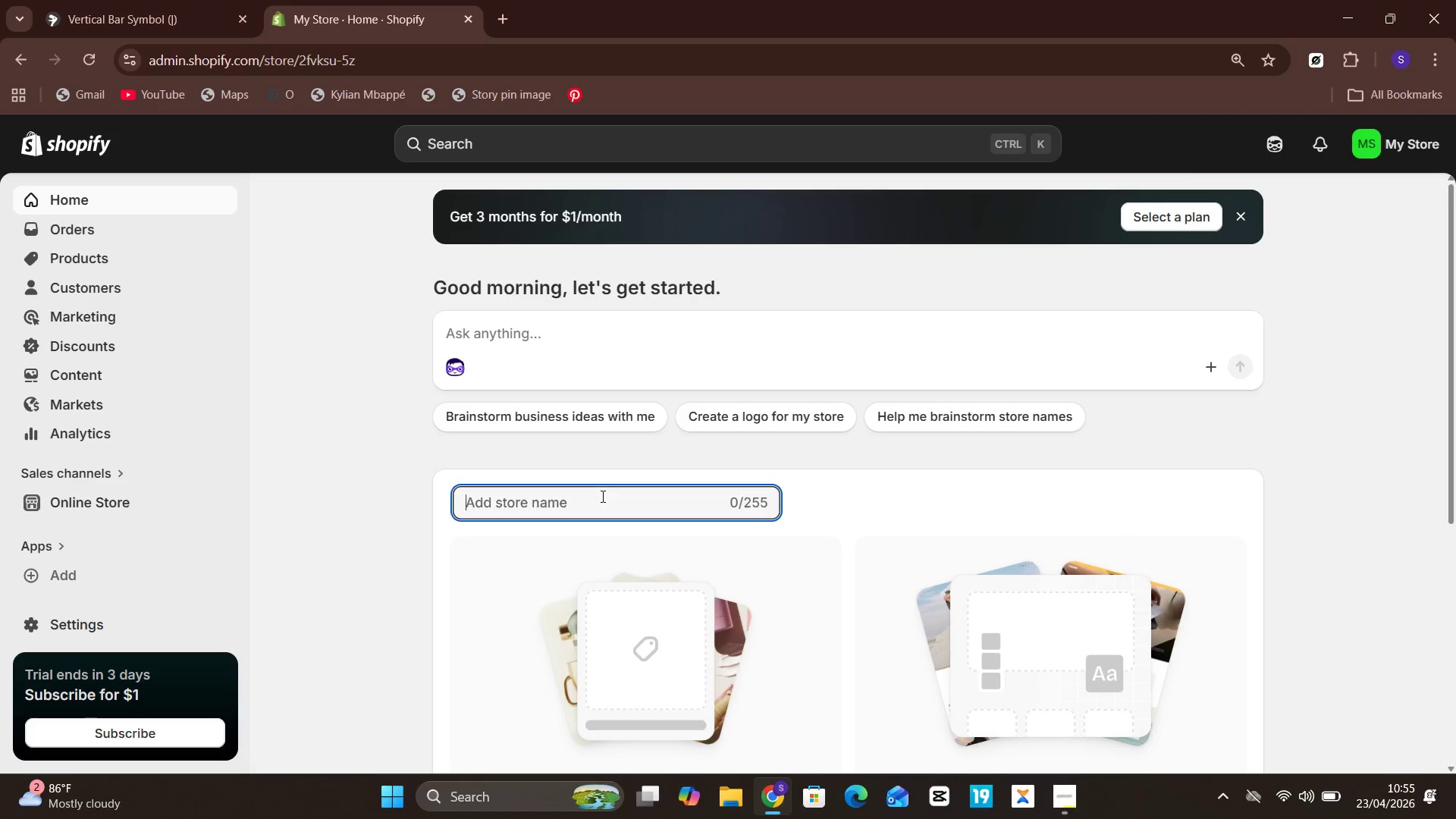 
left_click([597, 497])
 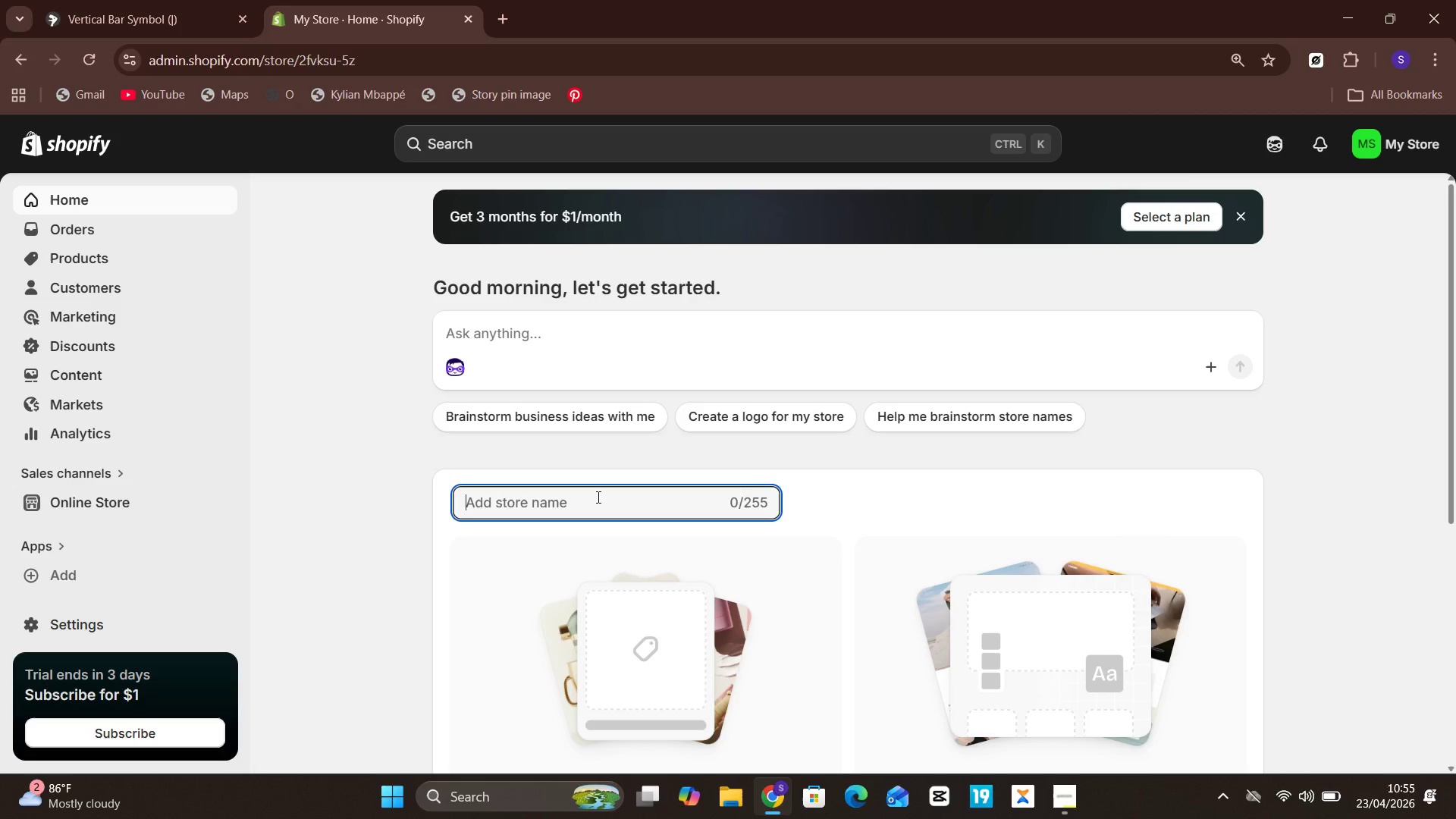 
key(Control+ControlLeft)
 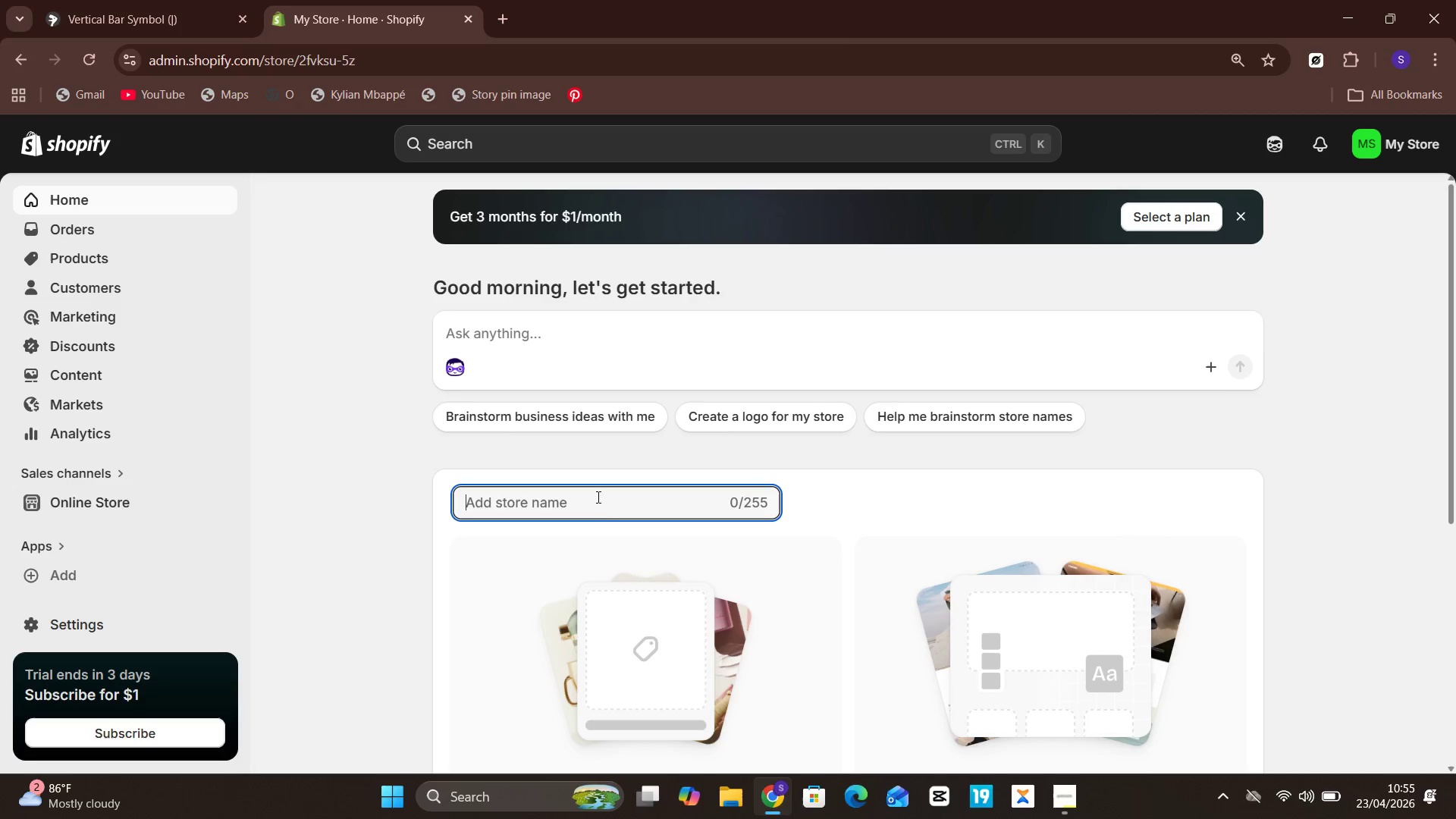 
key(Control+V)
 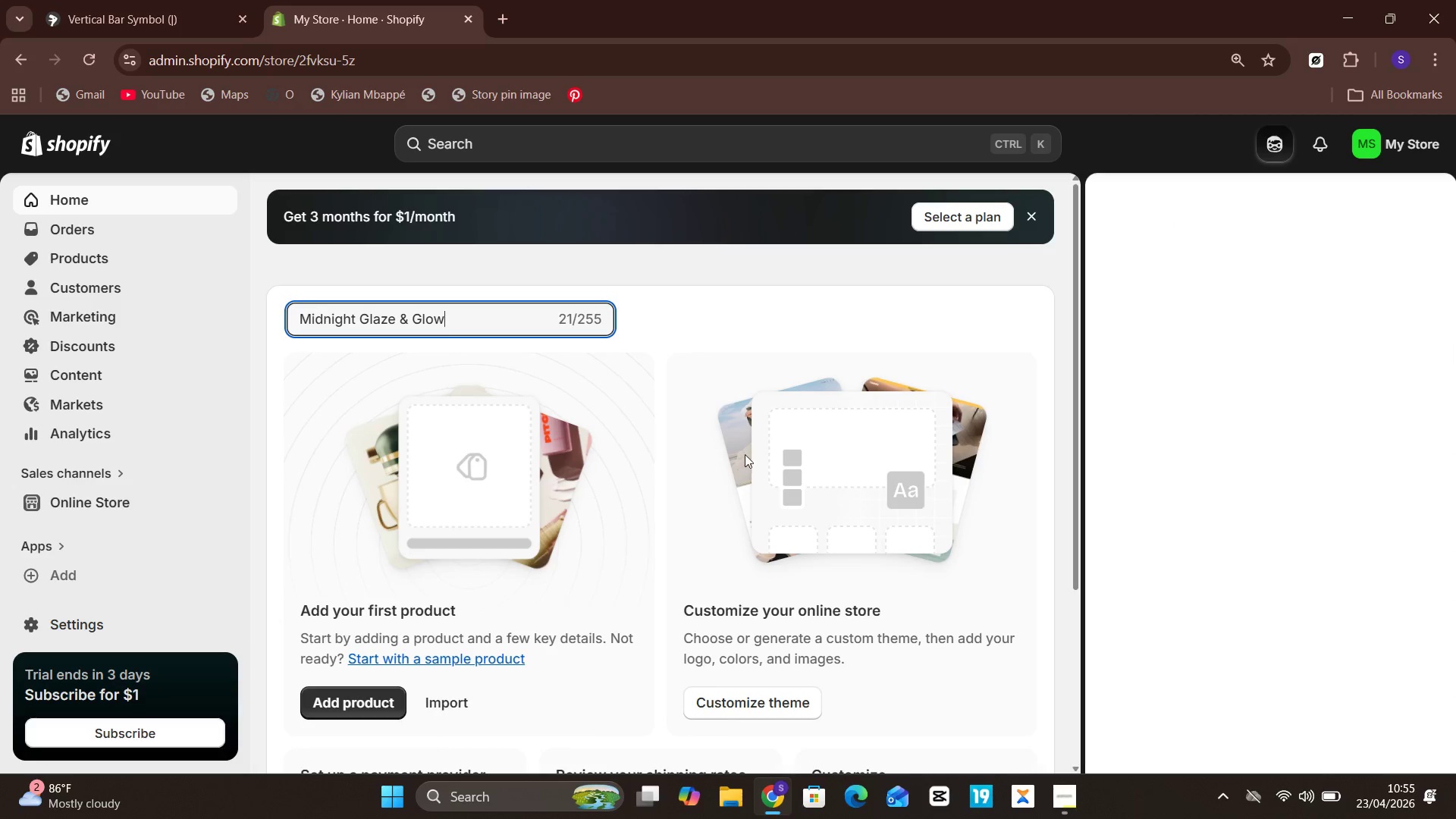 
left_click([740, 345])
 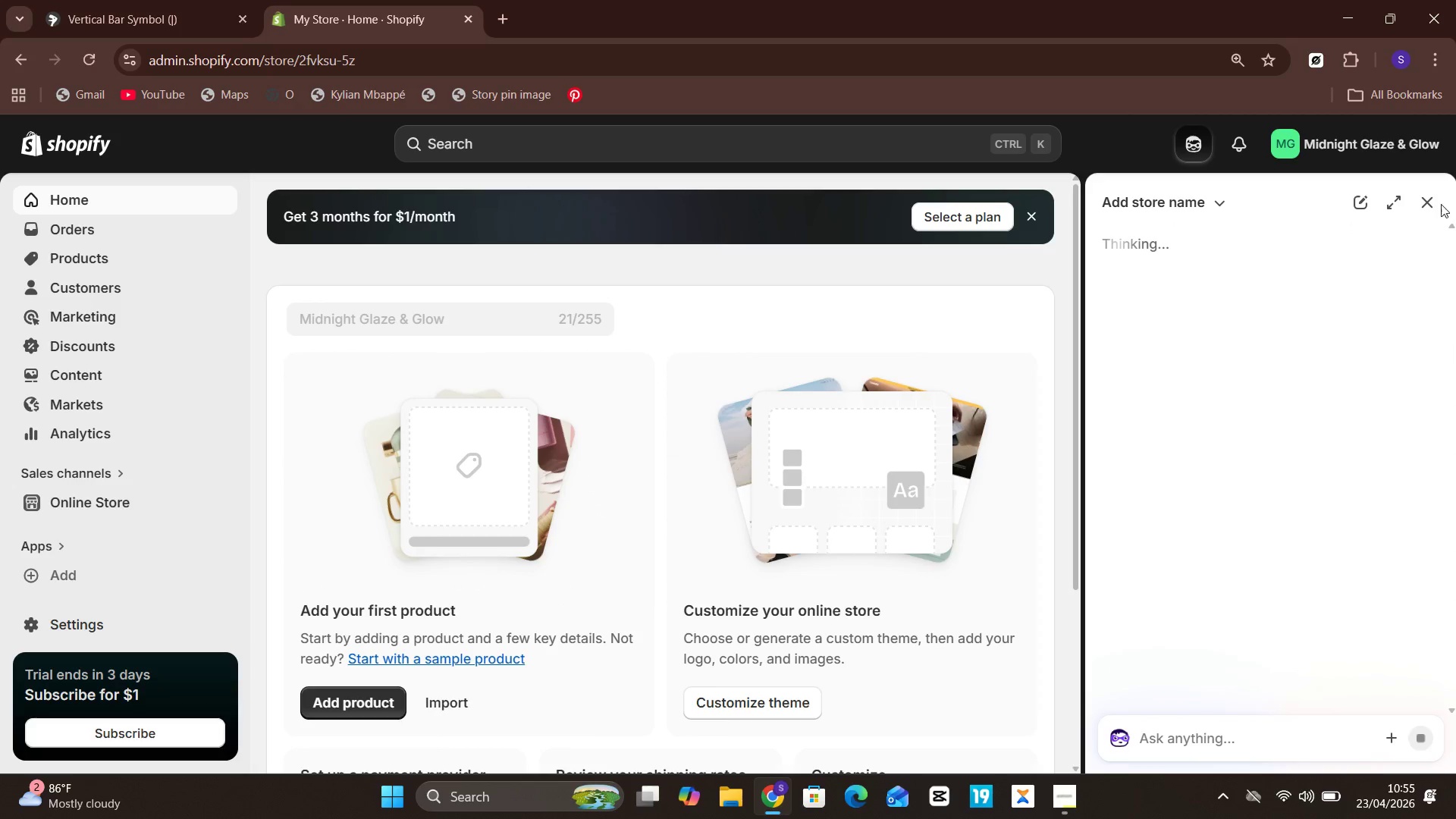 
left_click([1427, 203])
 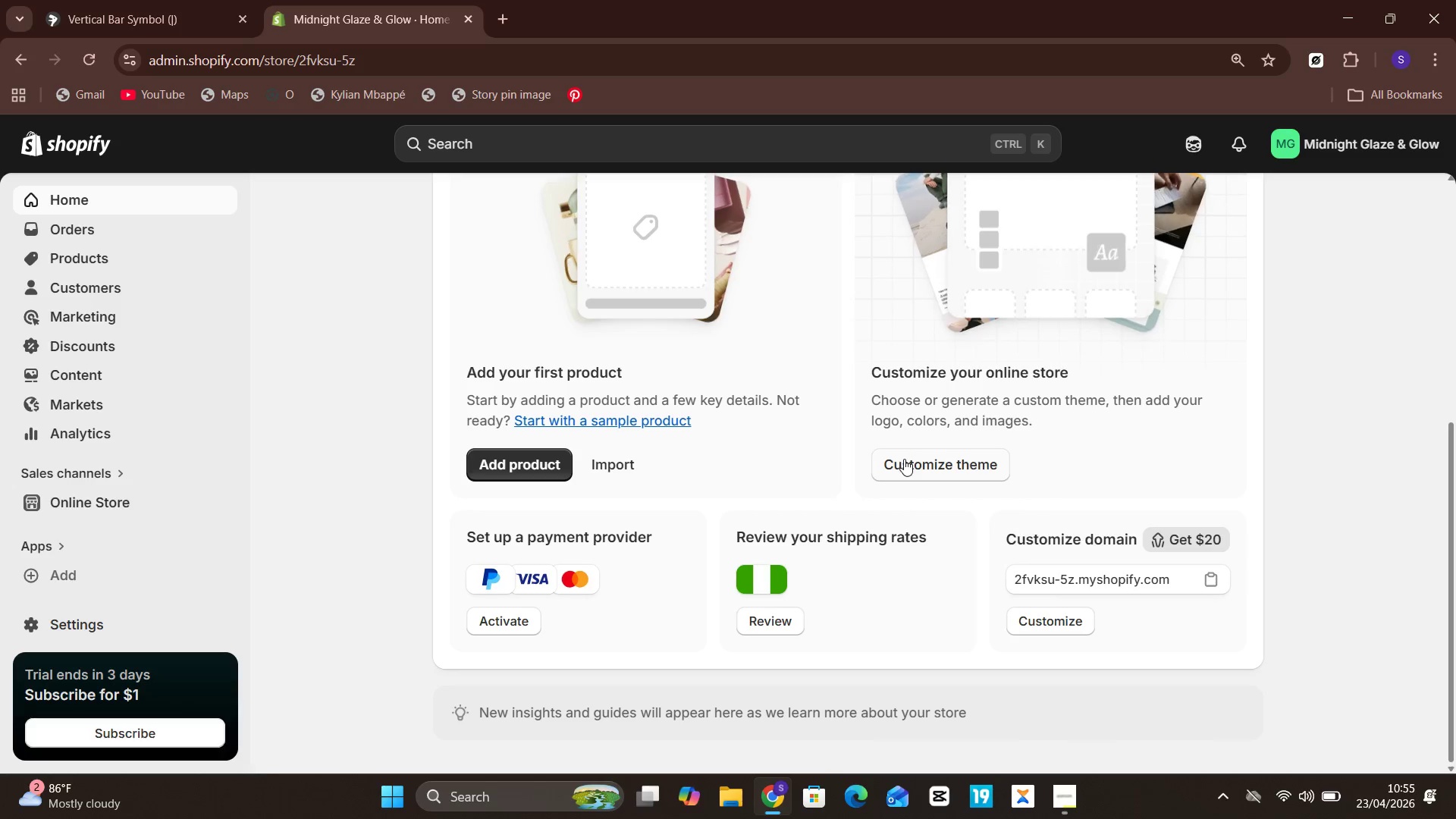 
wait(27.06)
 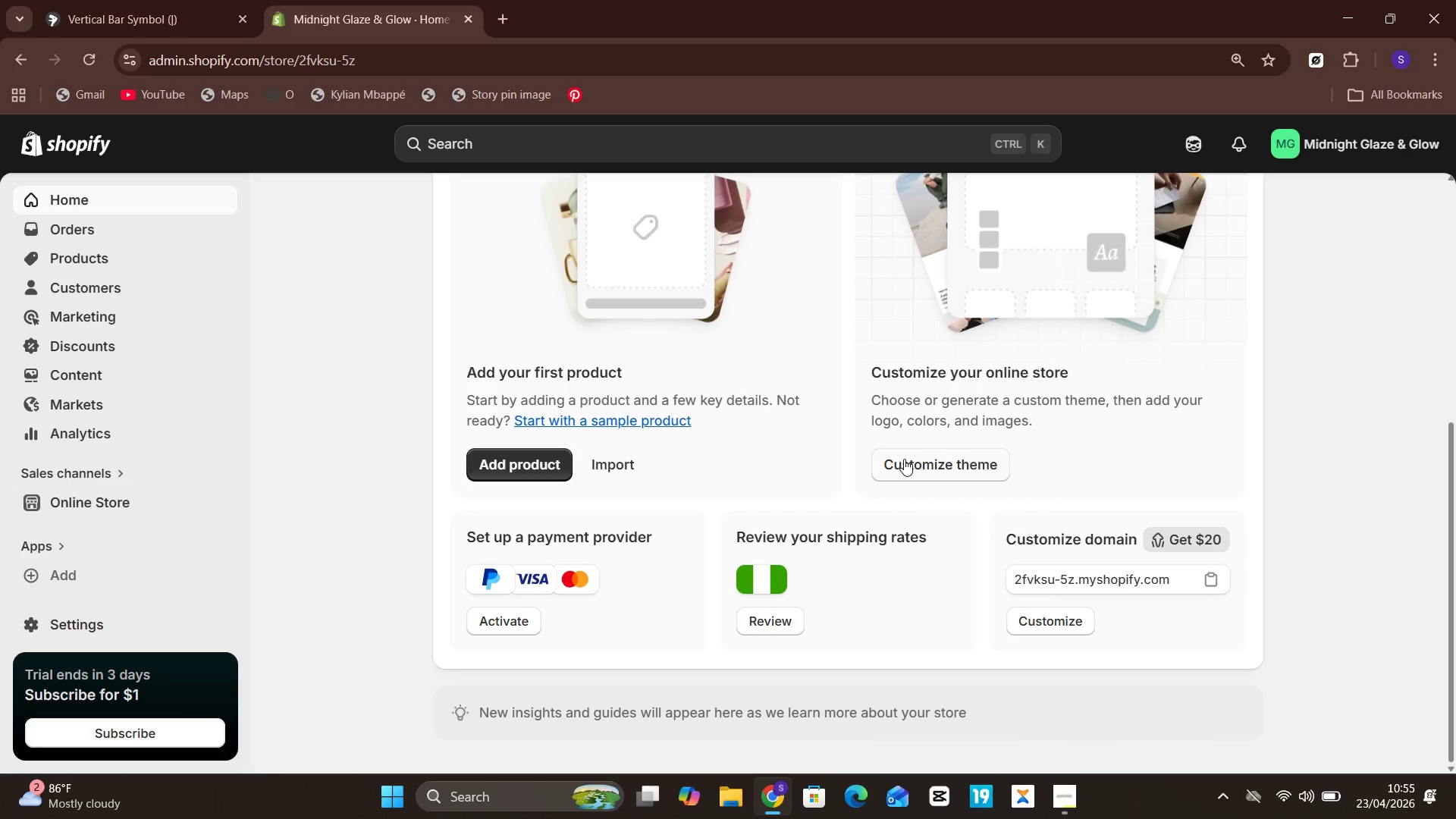 
left_click([111, 504])
 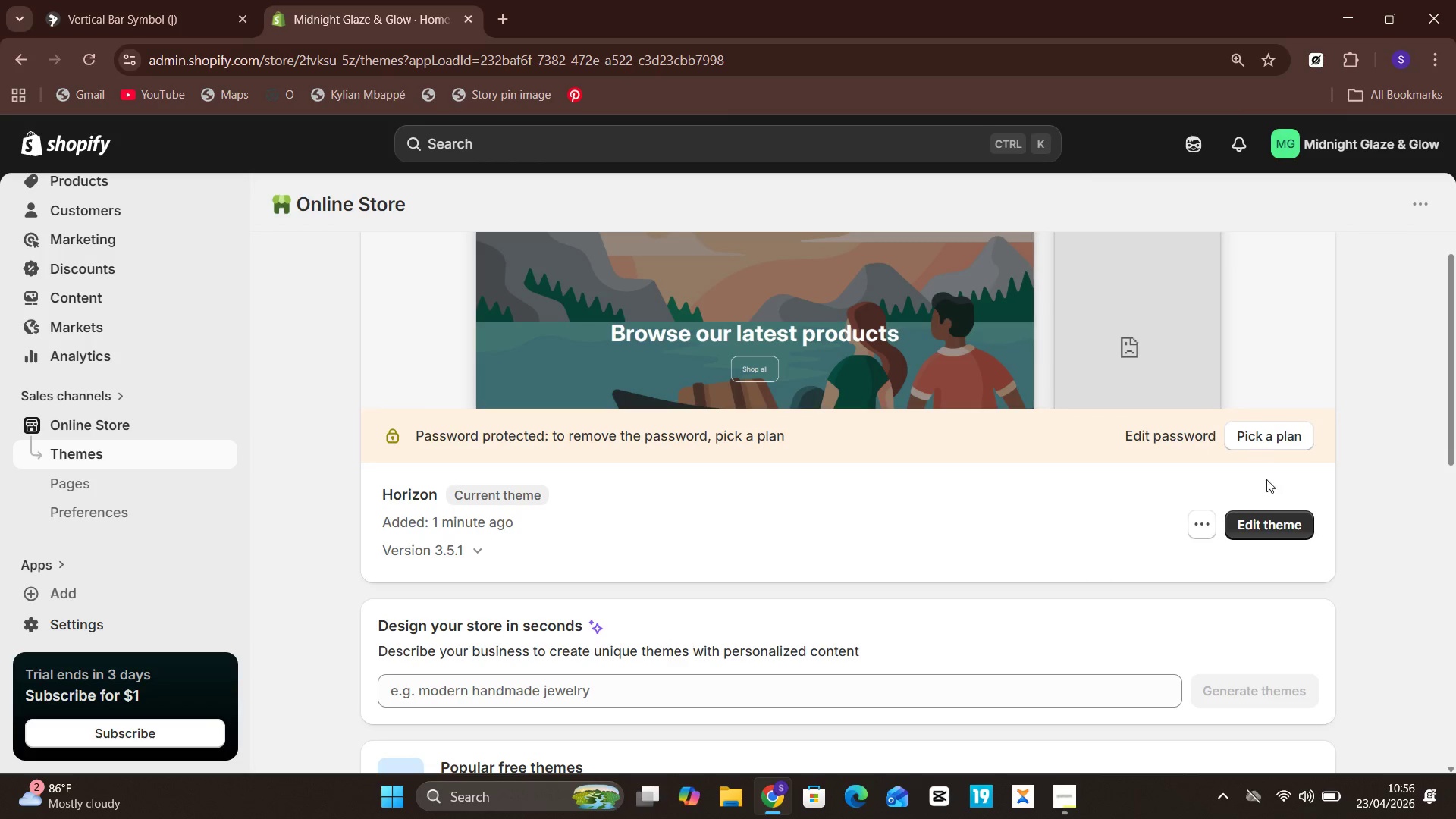 
wait(19.01)
 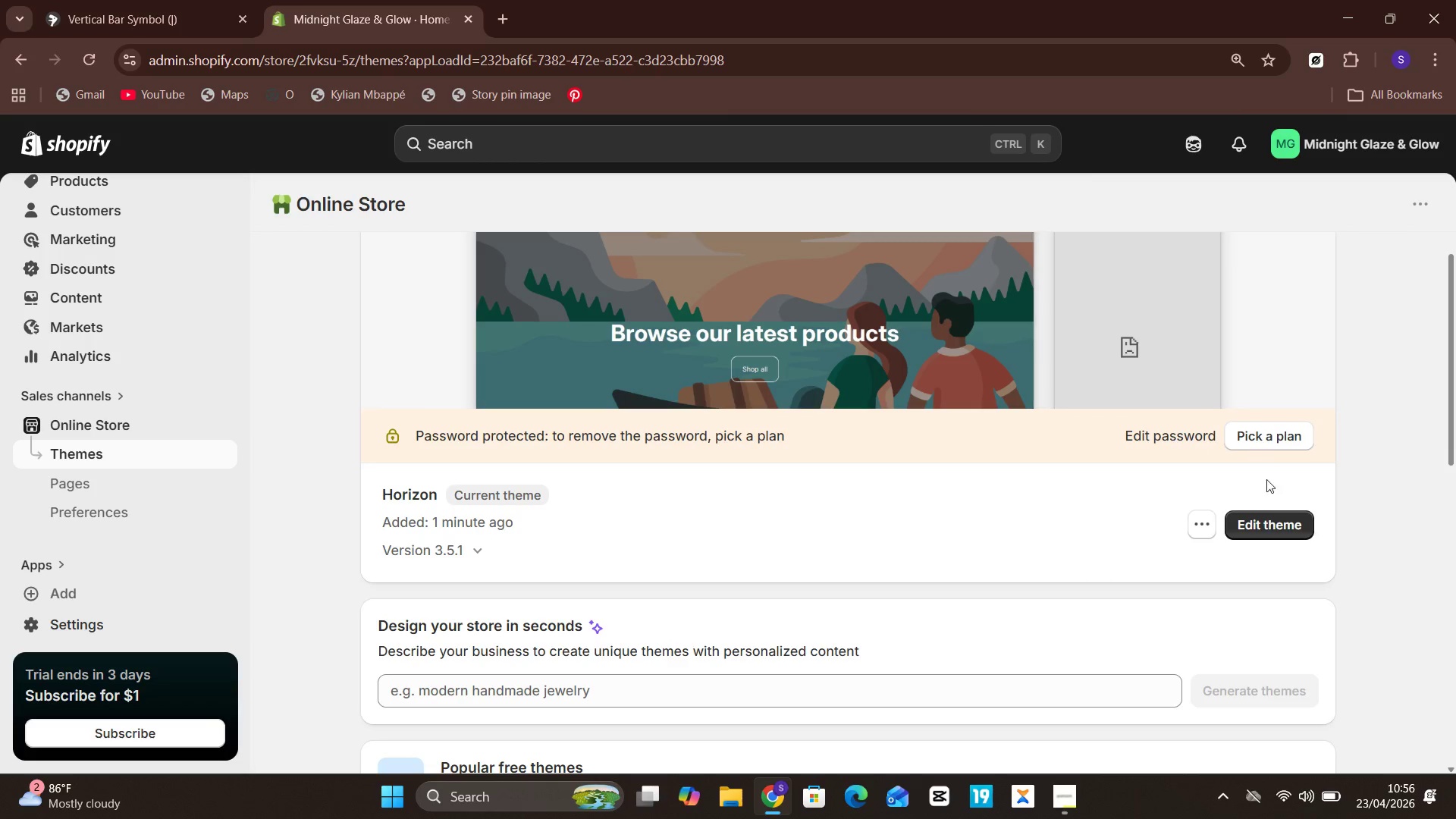 
left_click([1134, 580])
 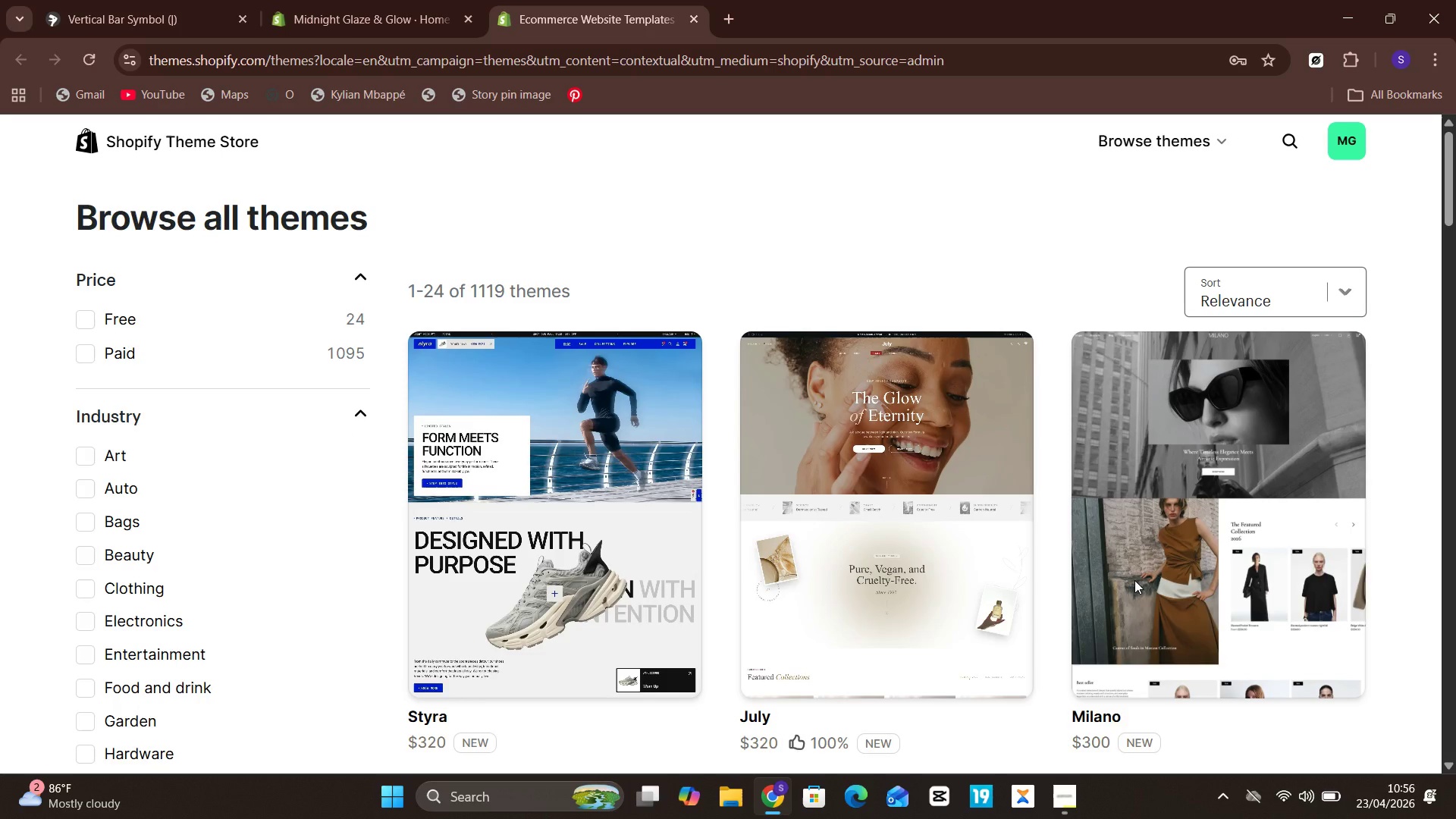 
wait(13.67)
 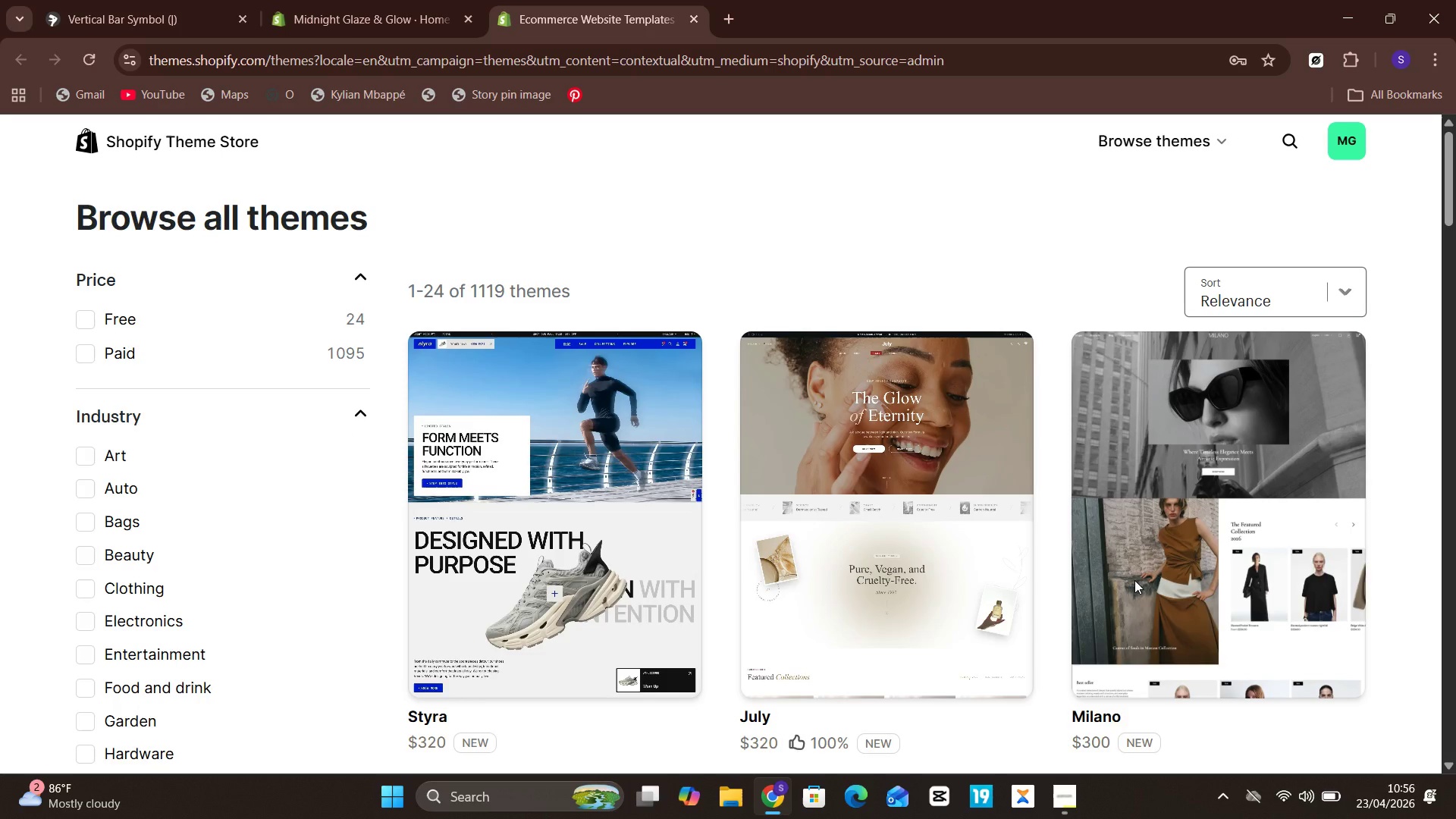 
left_click([78, 311])
 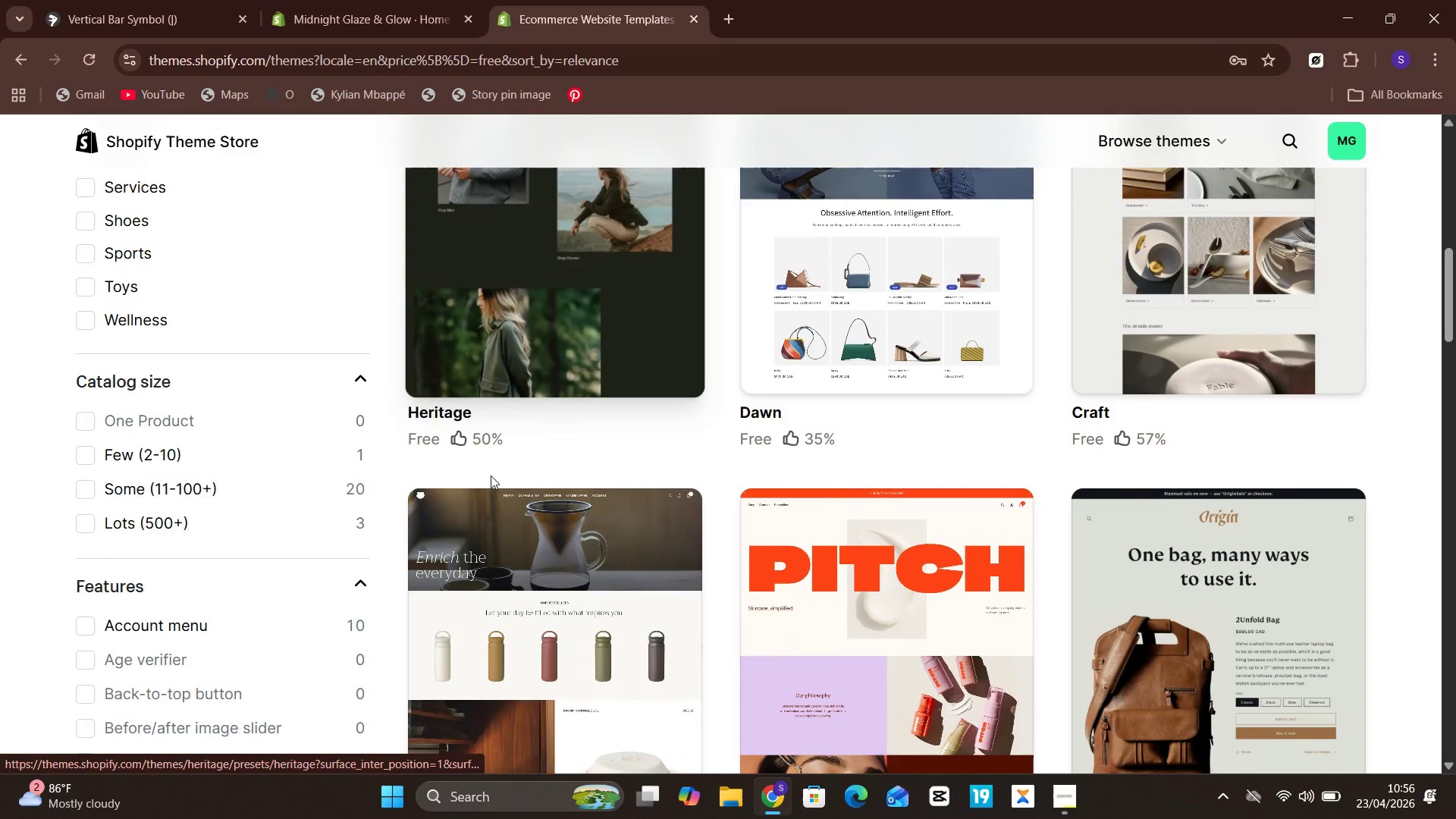 
left_click([888, 270])
 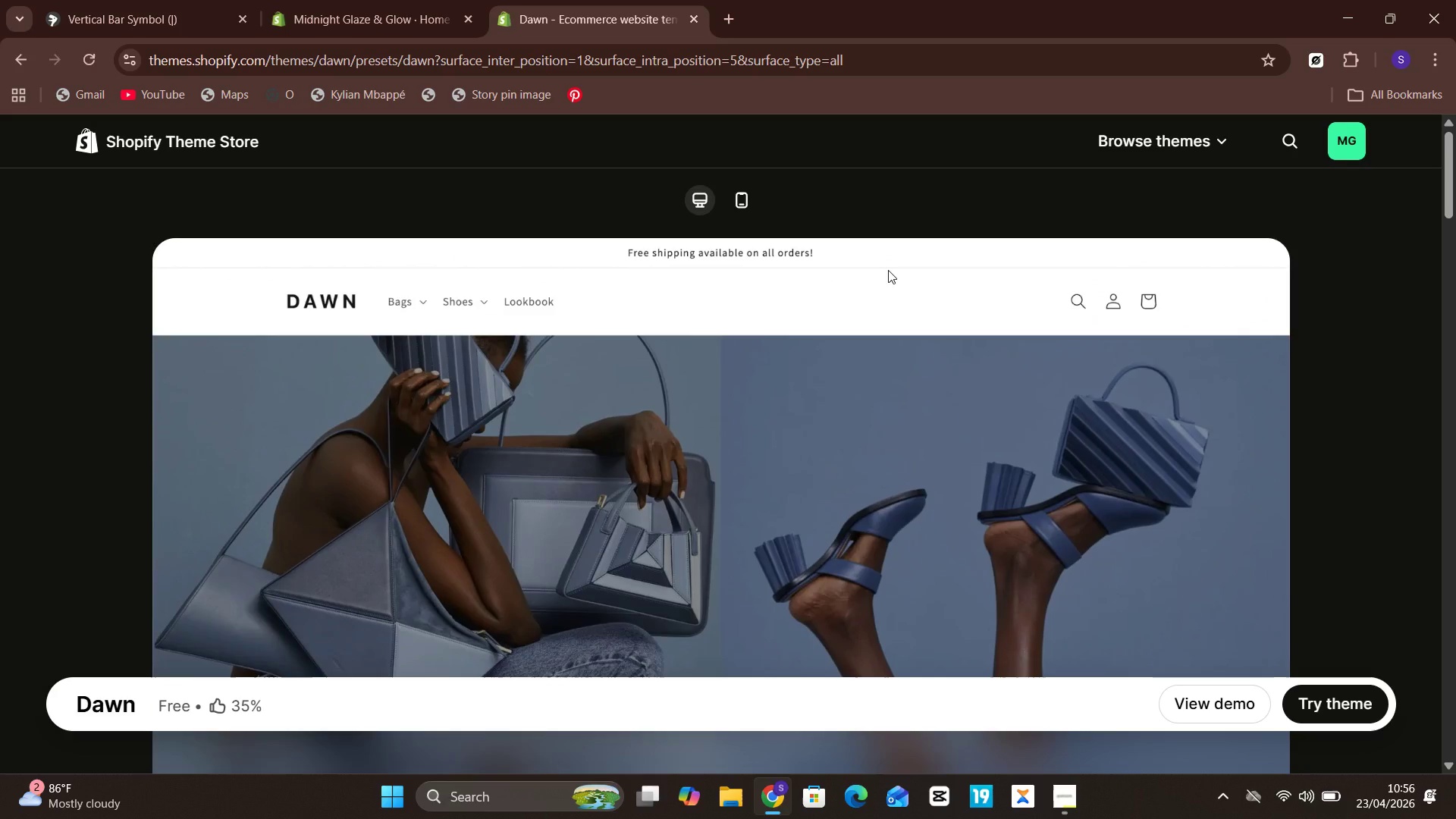 
wait(21.77)
 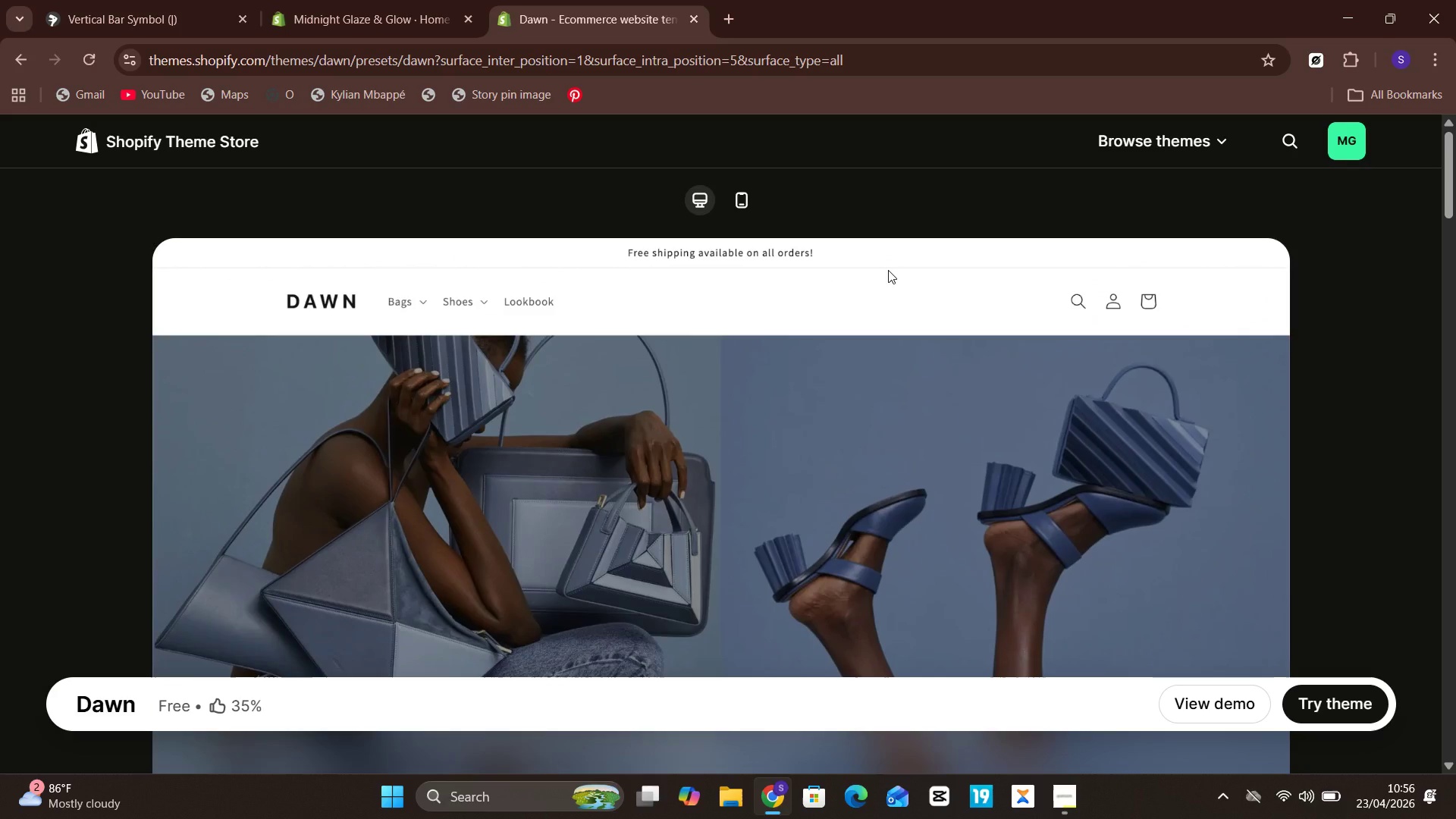 
left_click([1329, 689])
 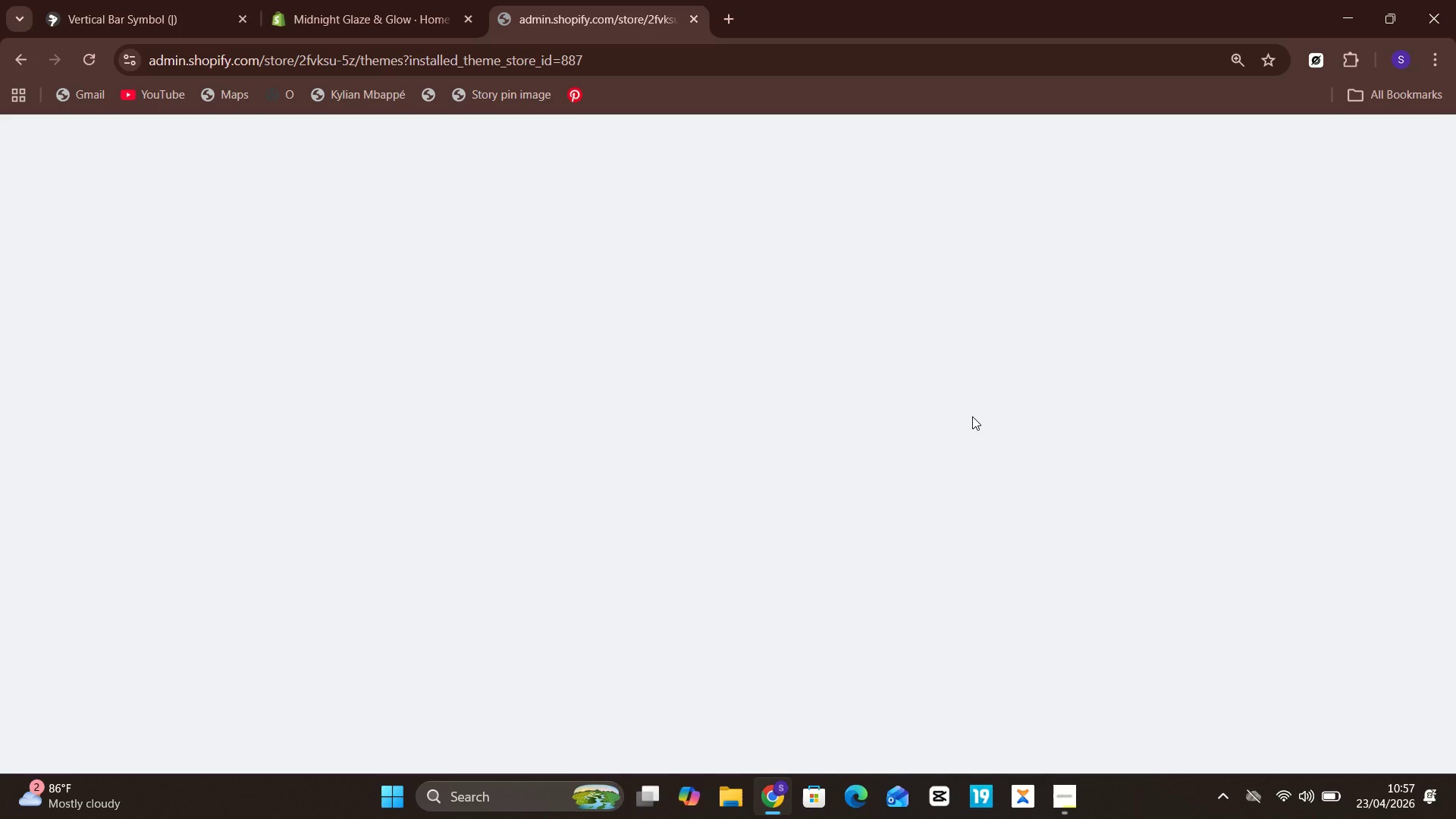 
wait(21.35)
 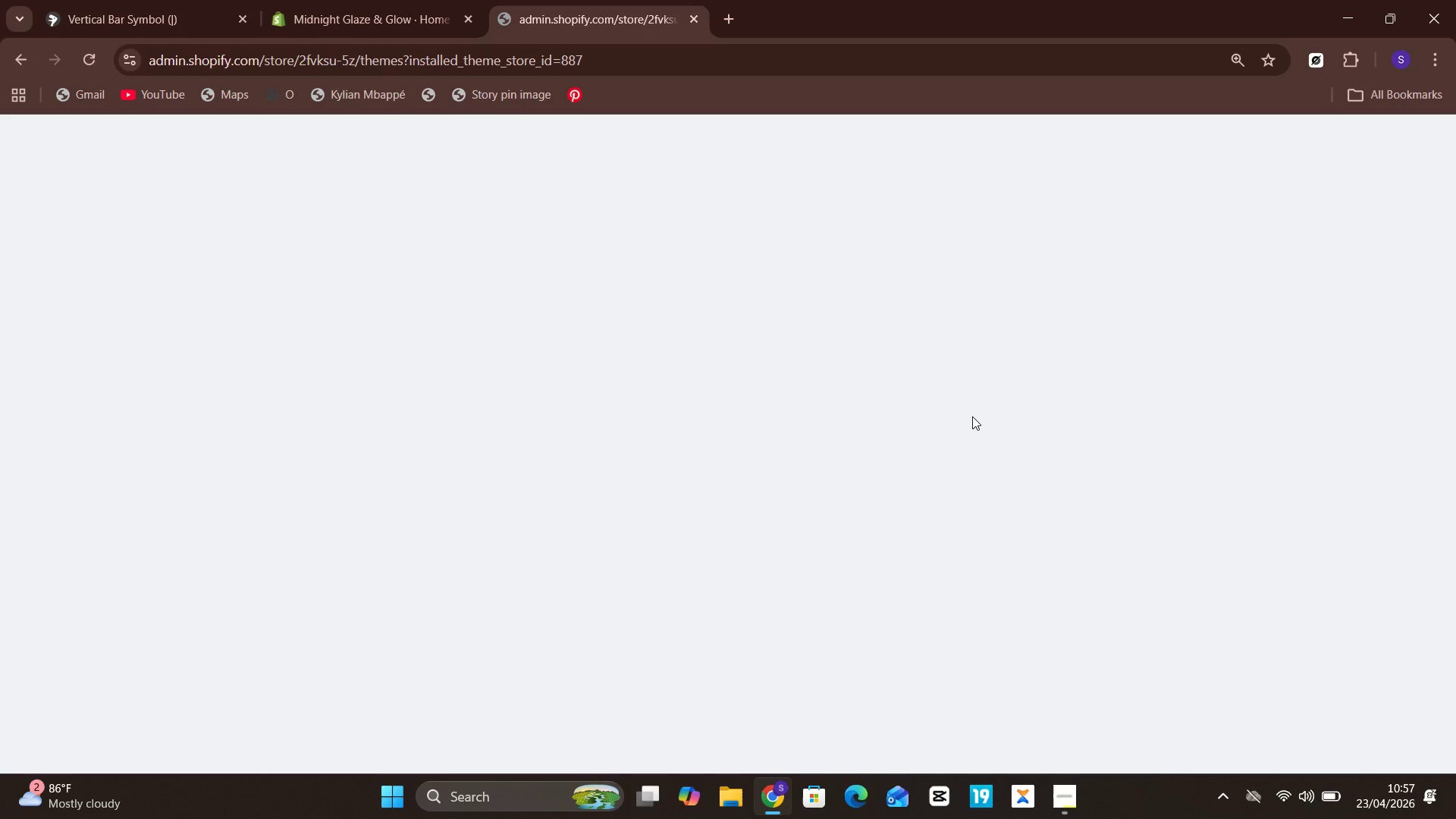 
mouse_move([444, 16])
 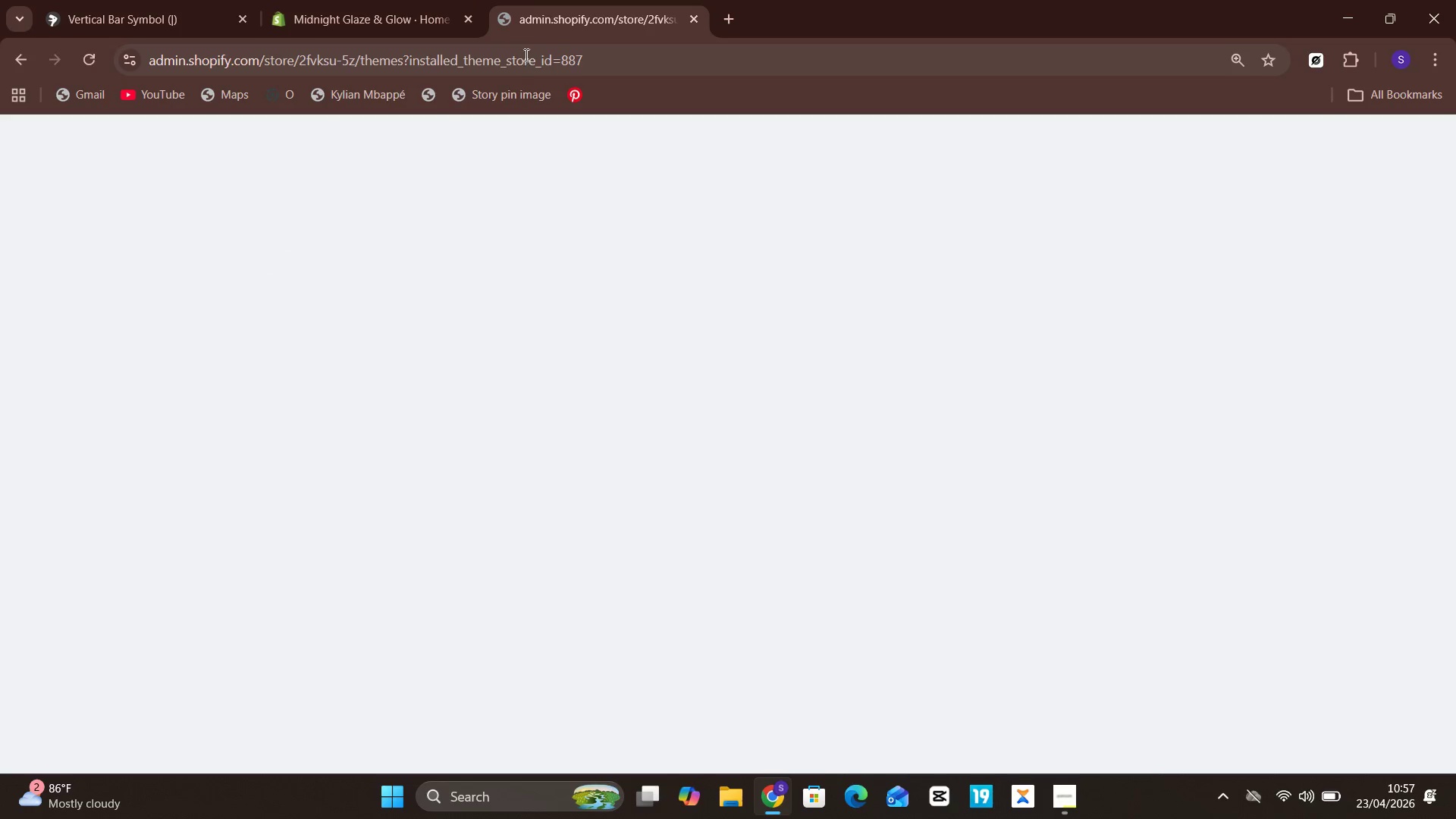 
mouse_move([522, 19])
 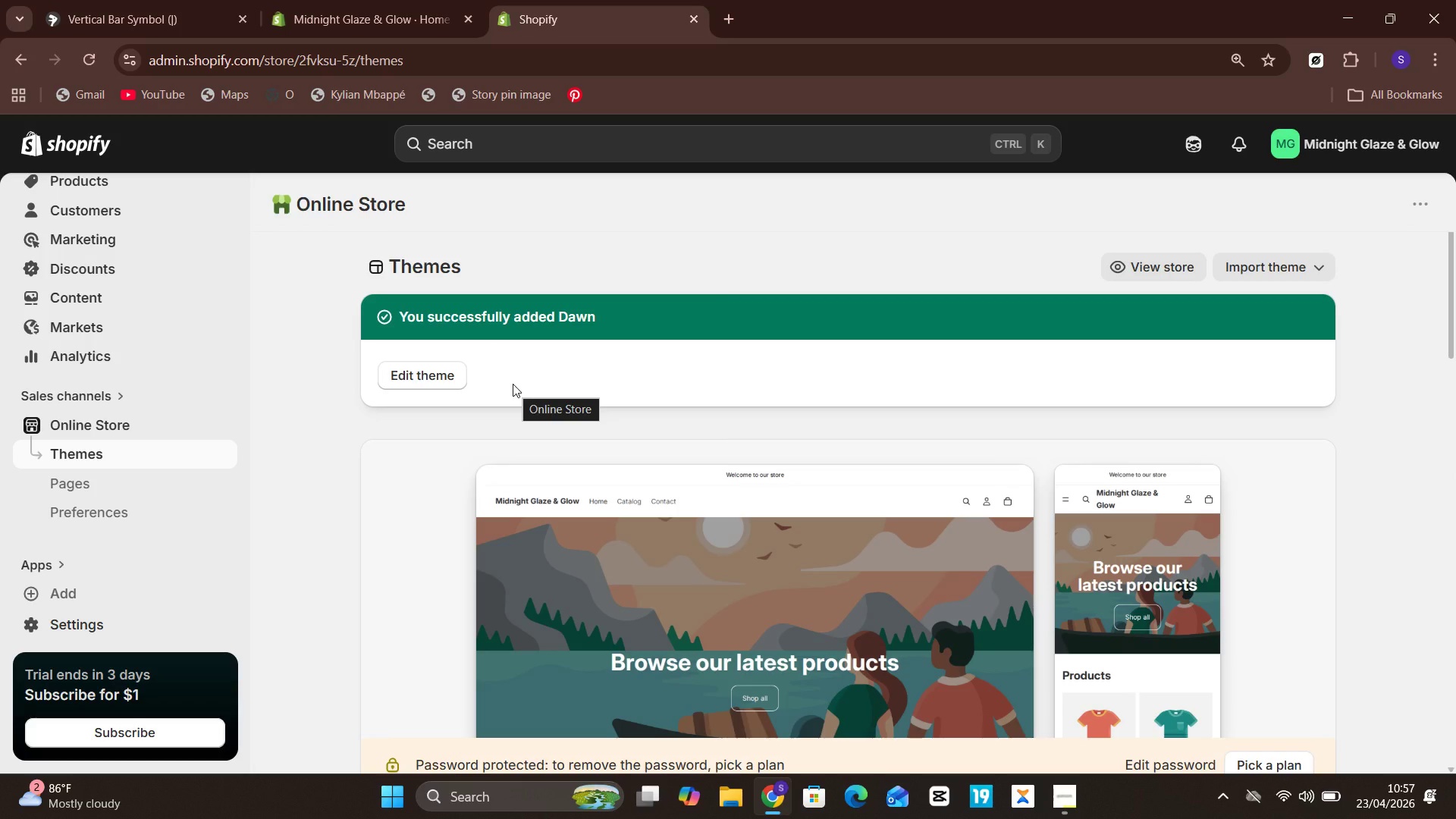 
wait(23.06)
 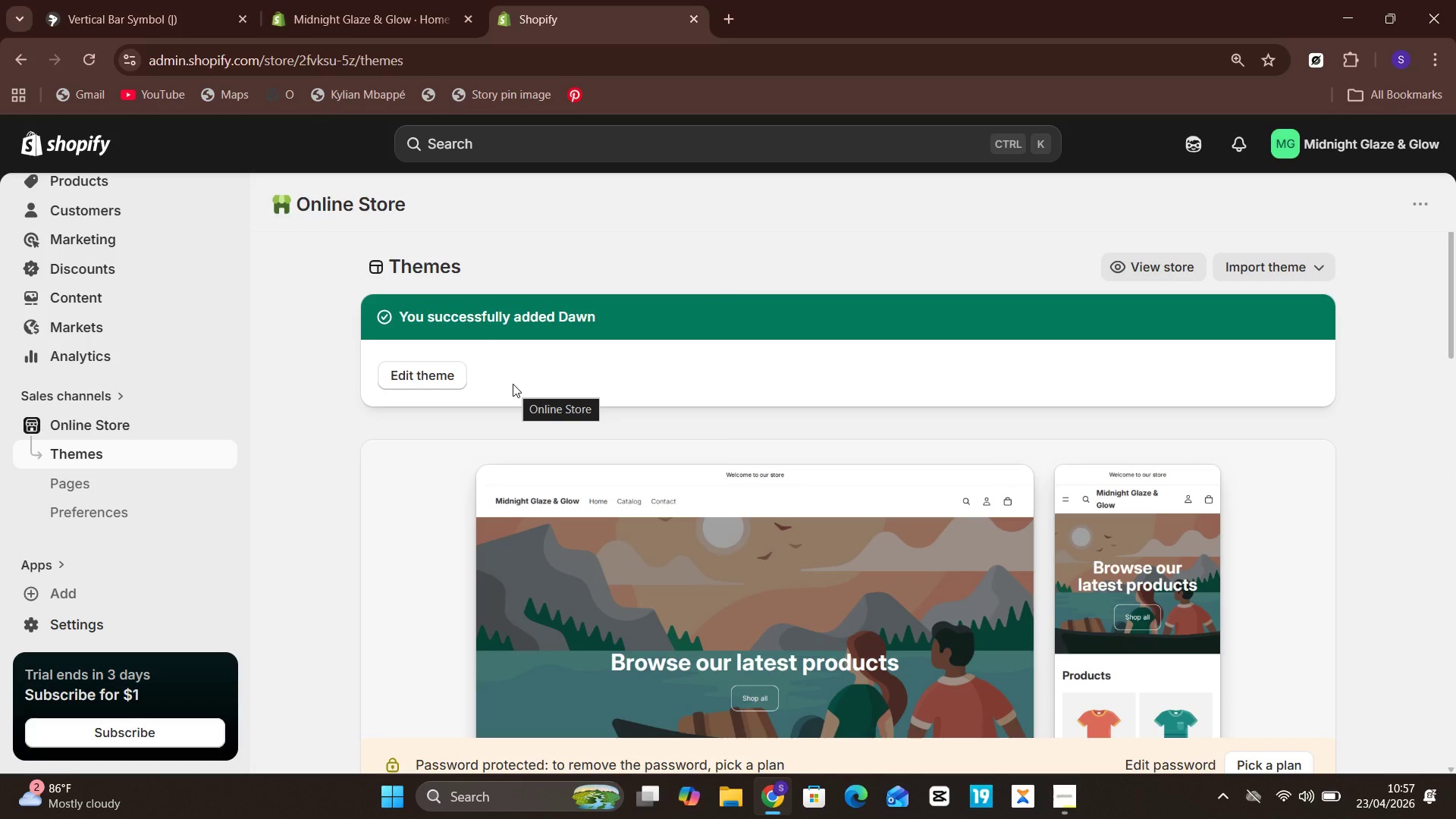 
left_click([1260, 422])
 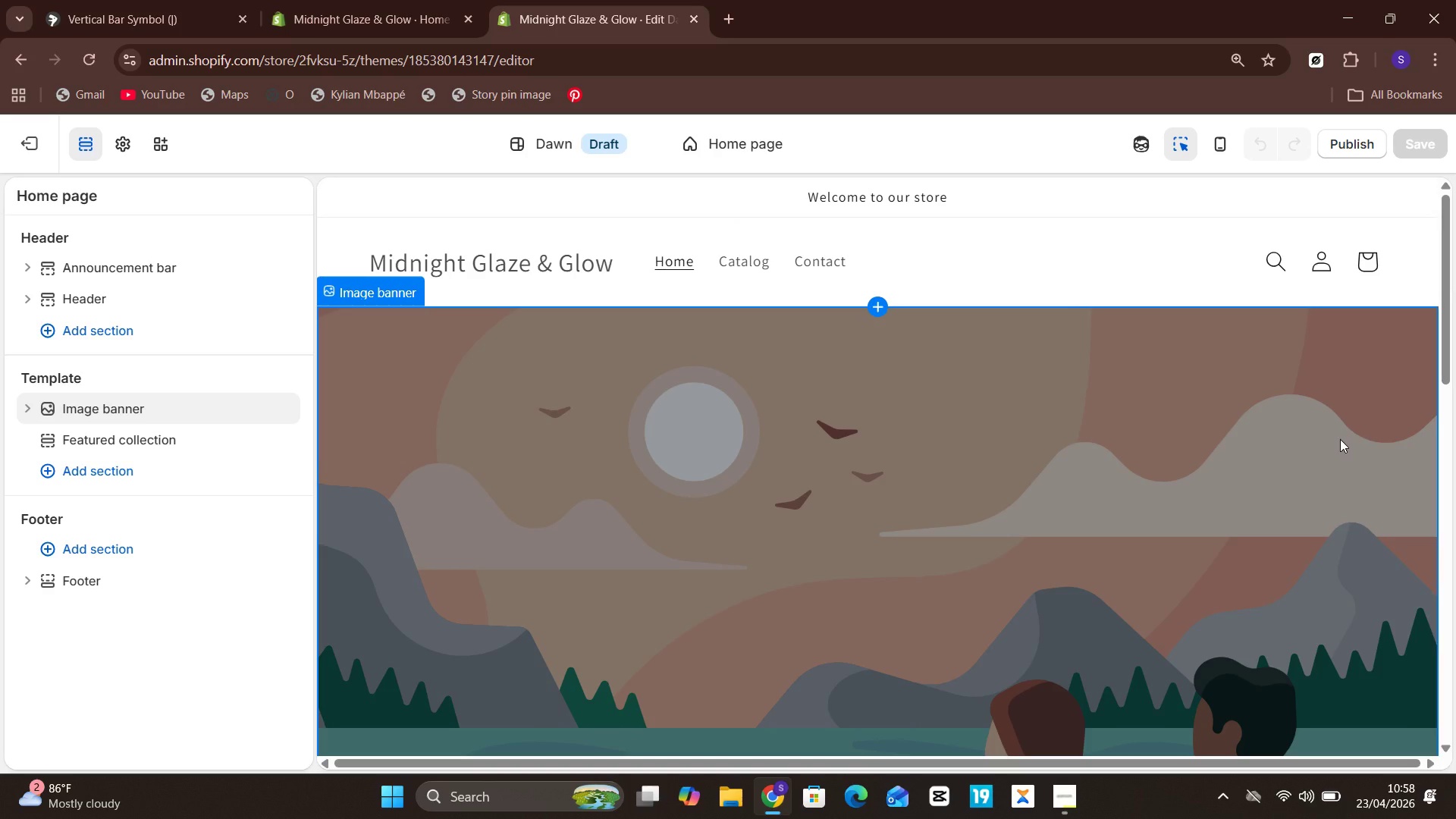 
wait(57.66)
 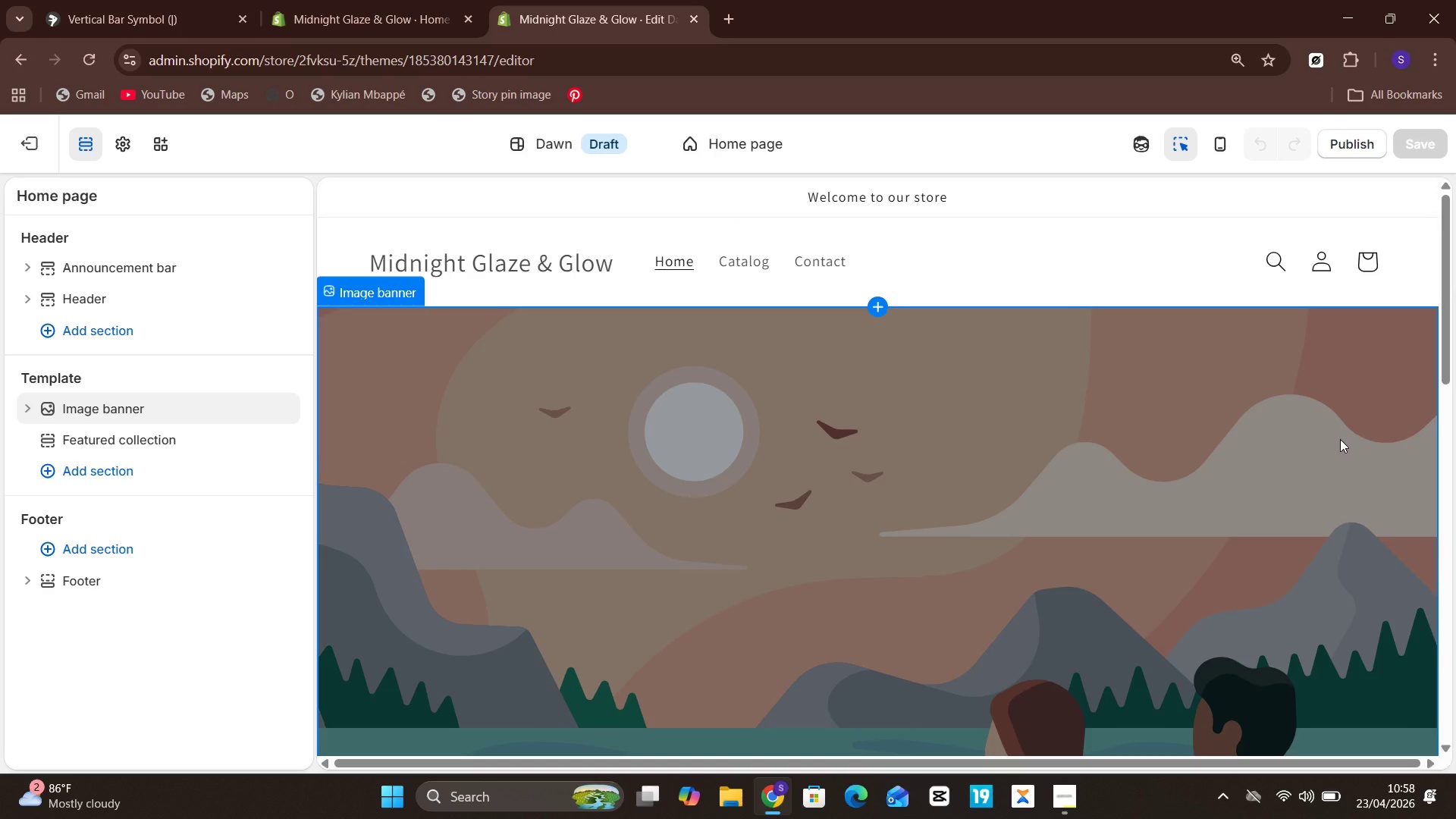 
left_click([119, 150])
 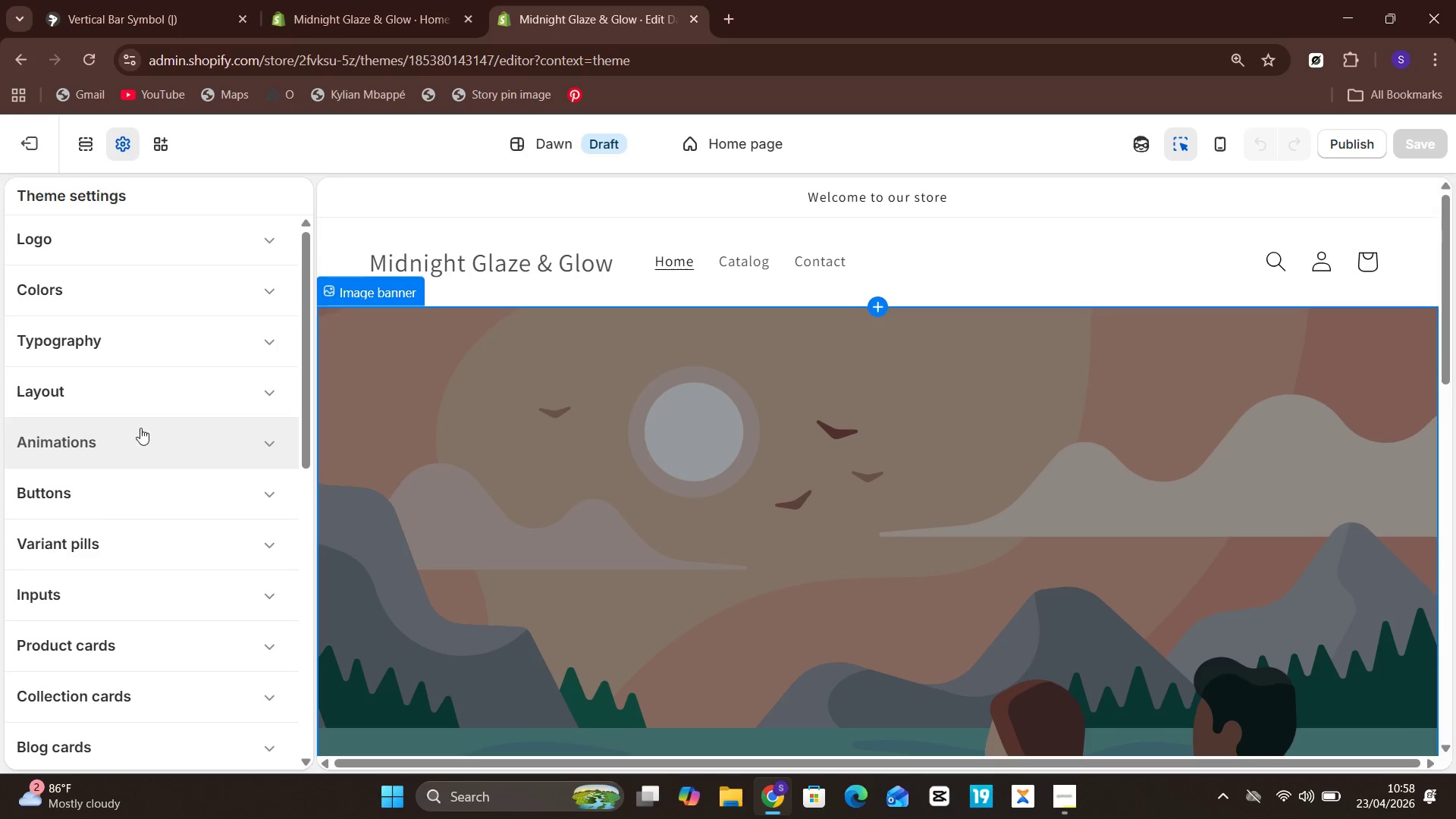 
left_click([131, 290])
 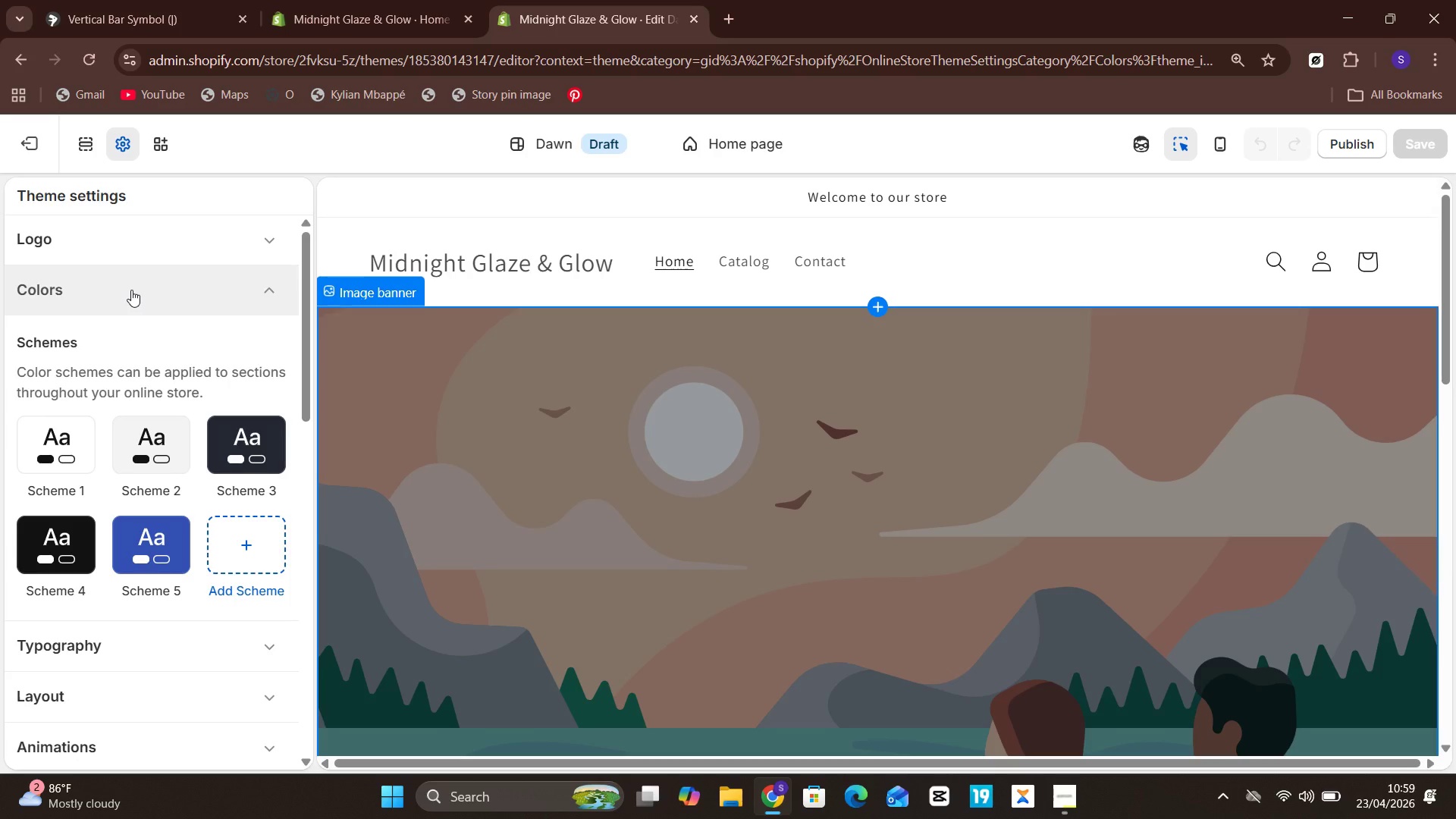 
wait(18.03)
 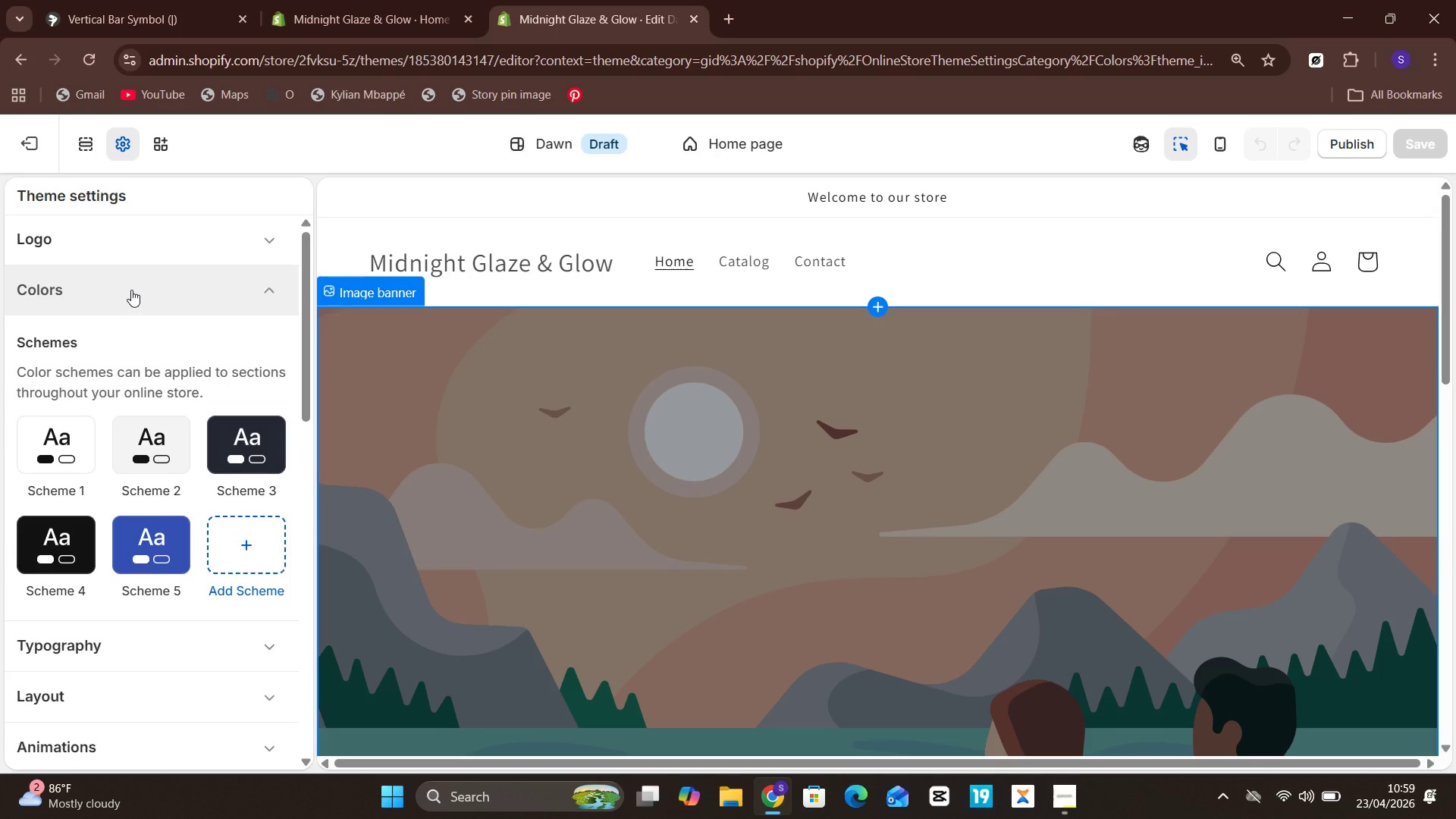 
left_click([252, 551])
 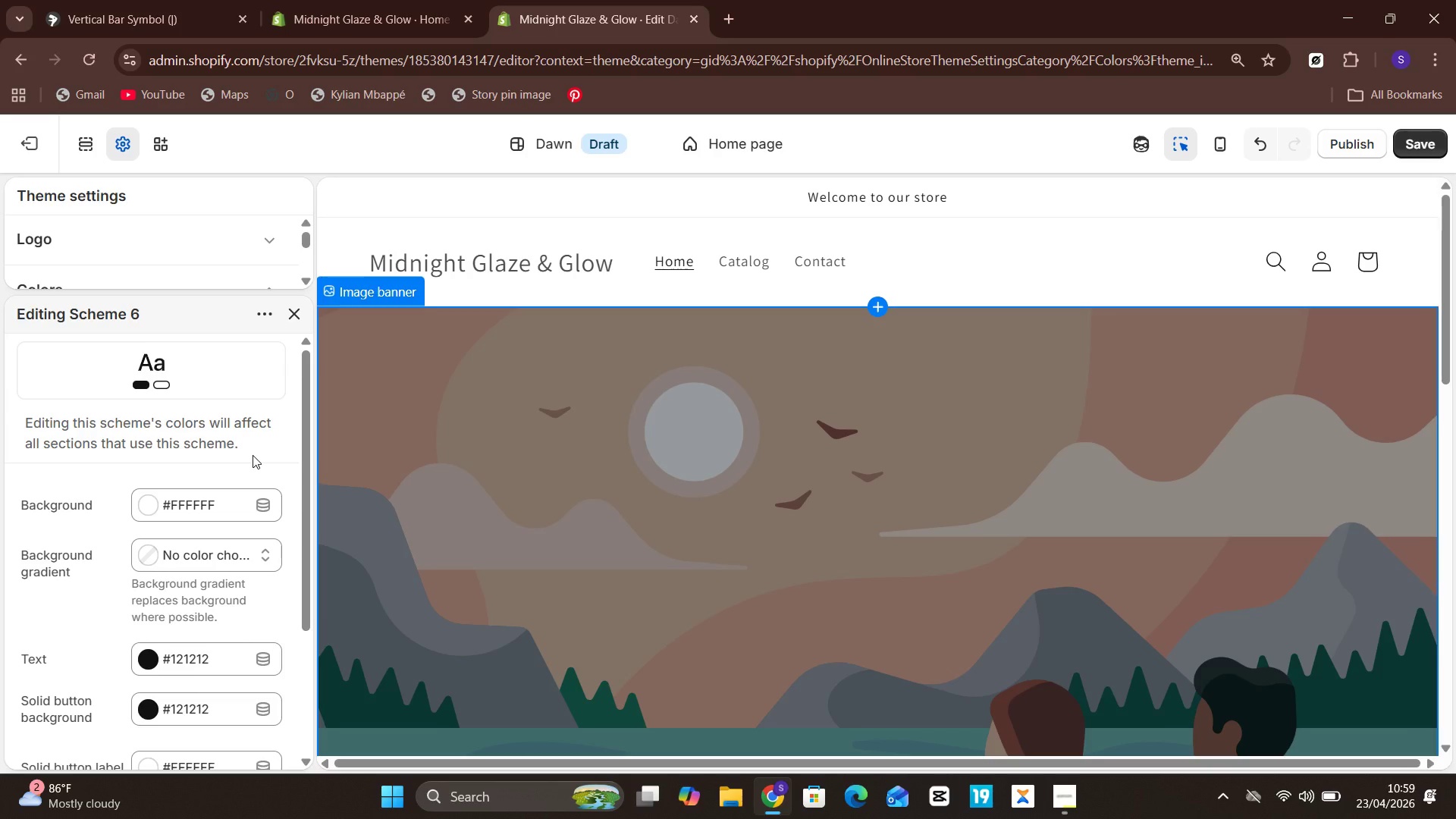 
wait(37.74)
 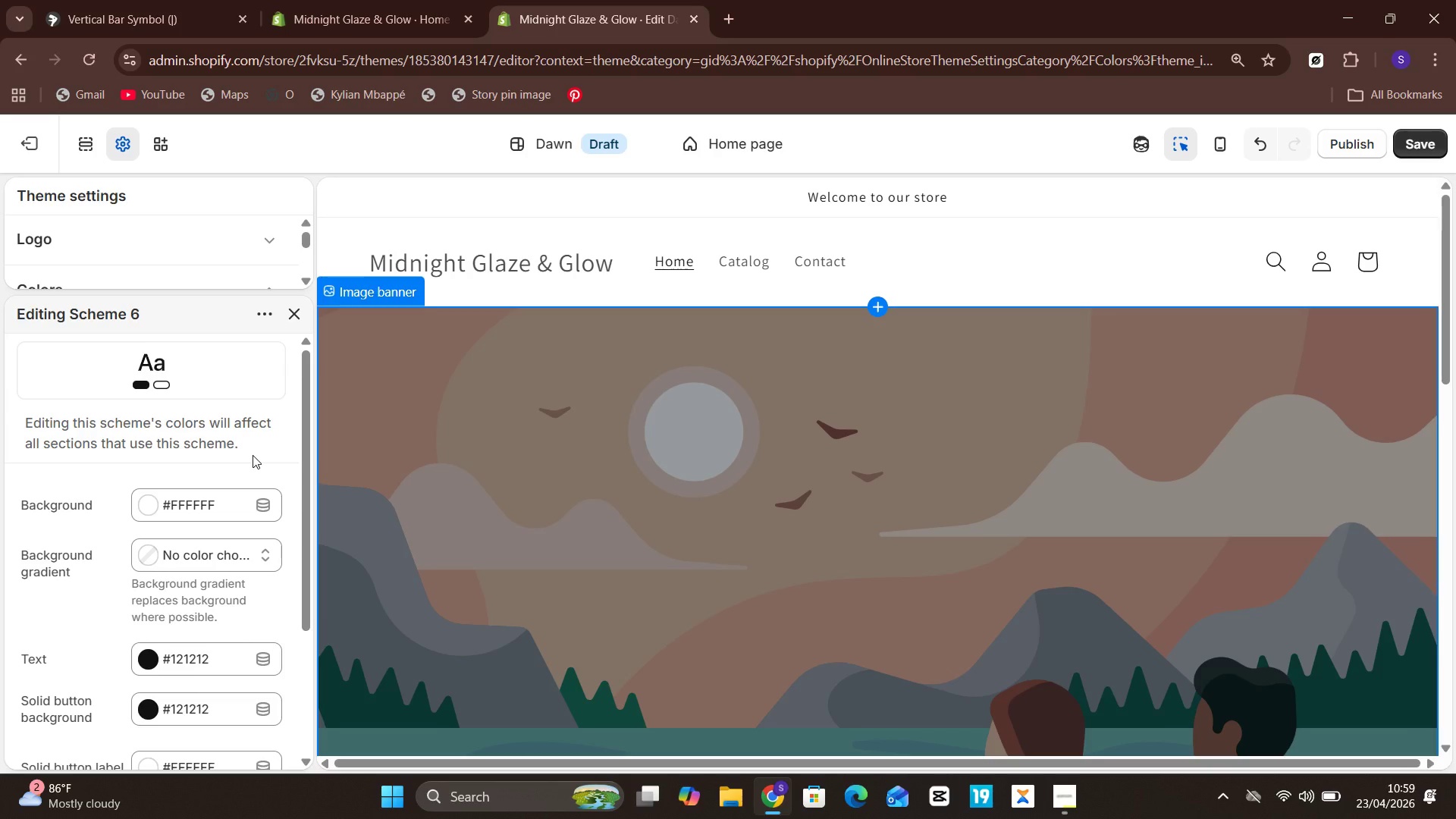 
left_click([293, 309])
 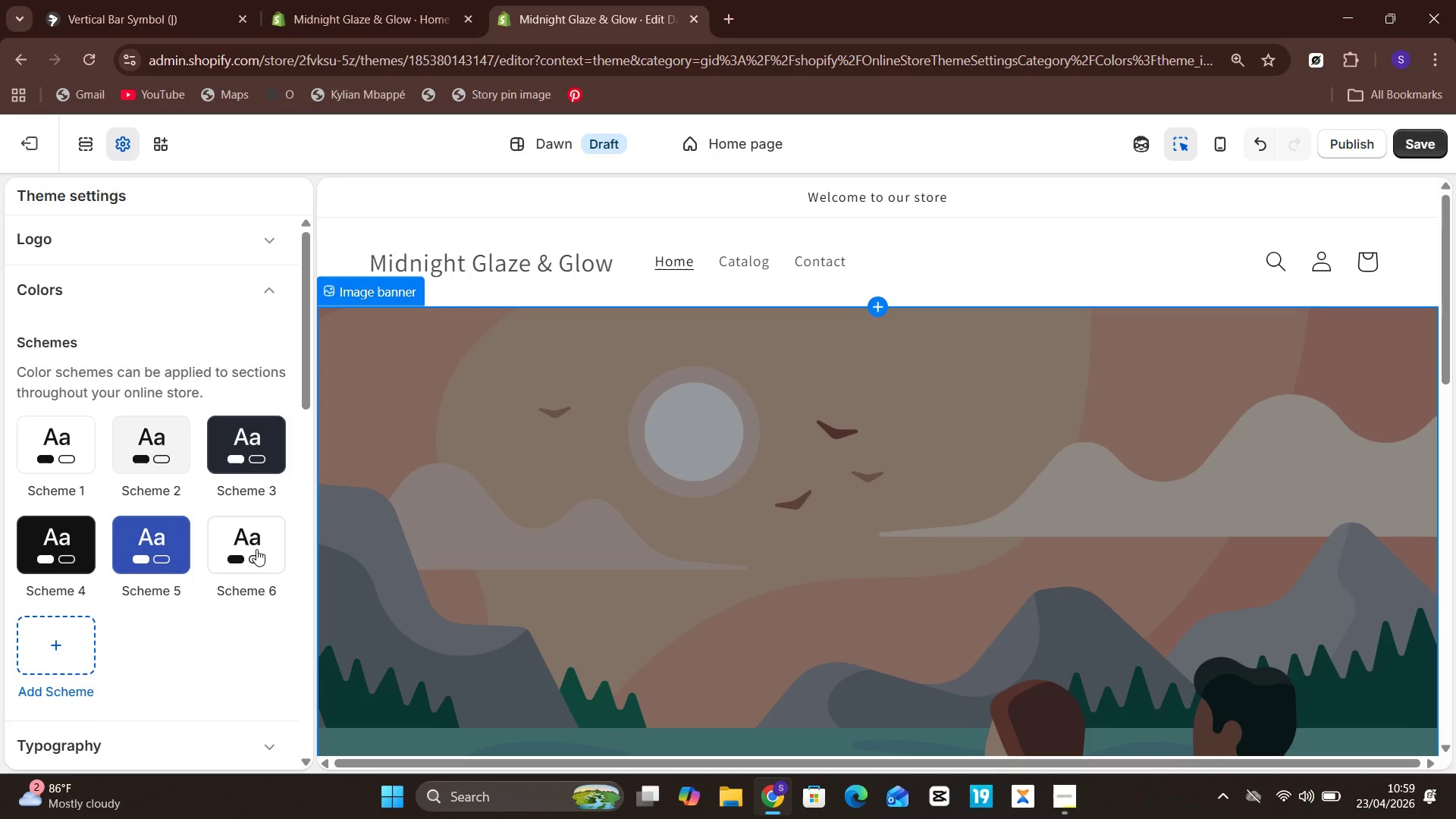 
left_click([256, 549])
 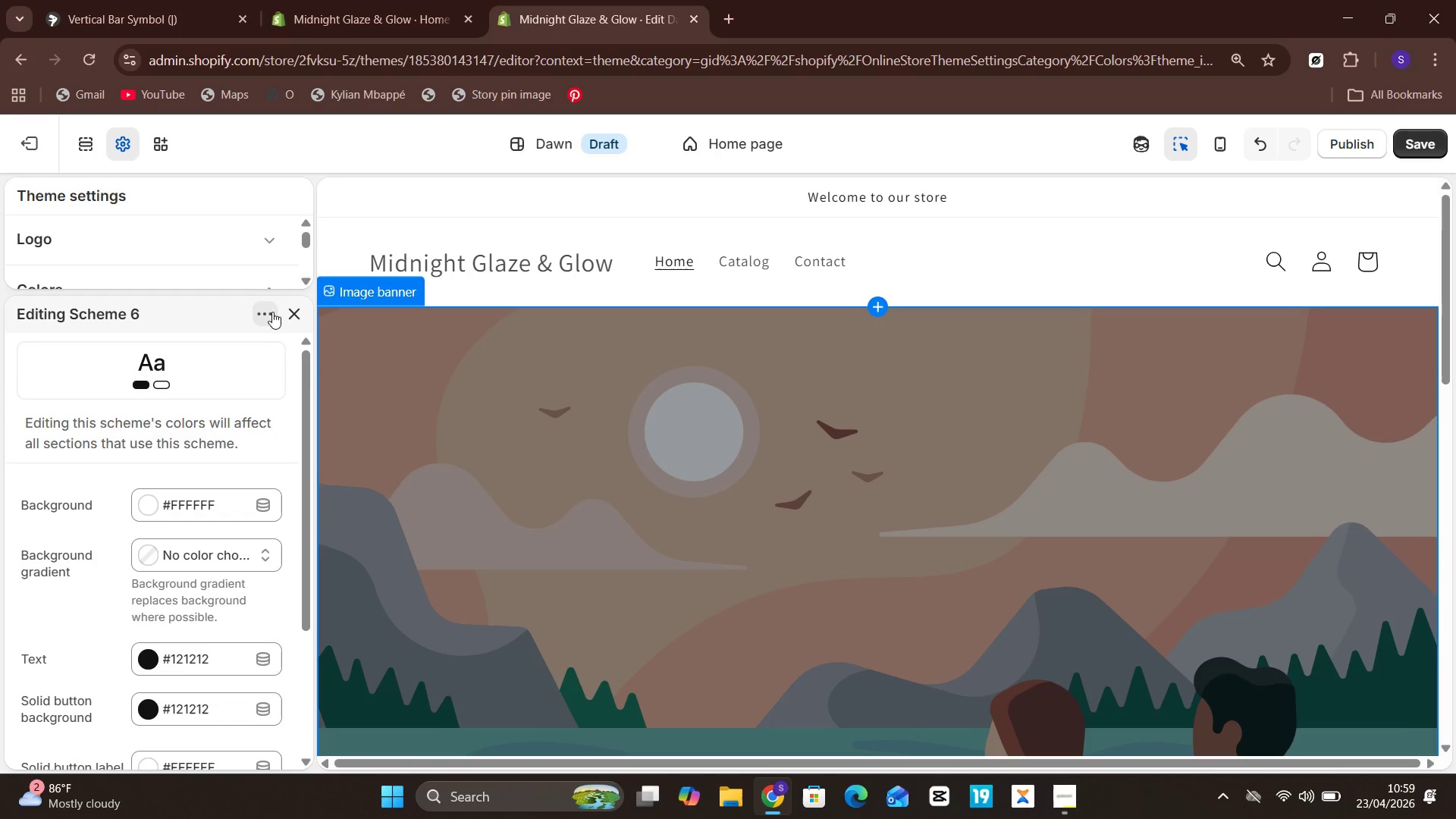 
left_click([262, 324])
 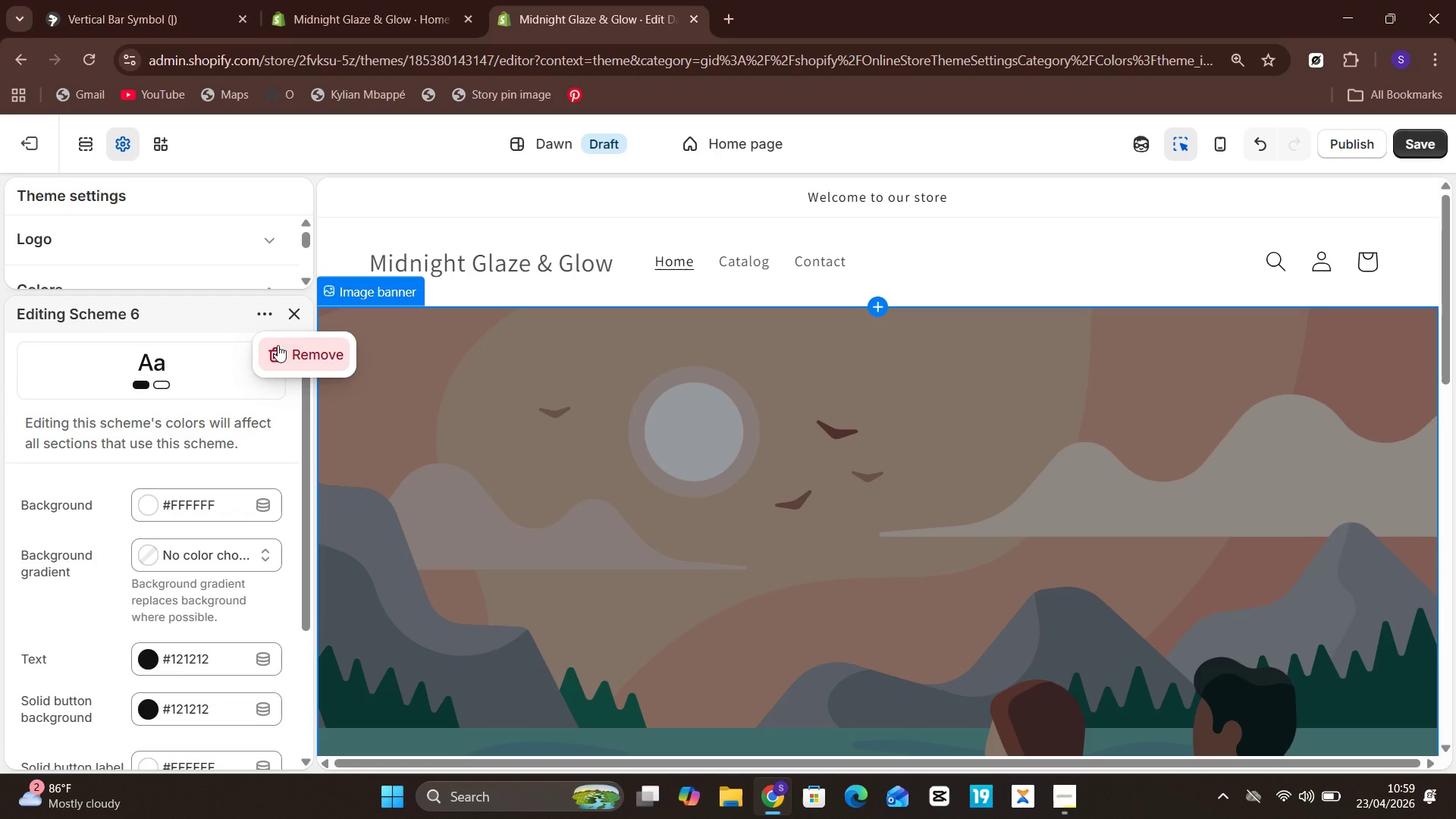 
left_click([278, 346])
 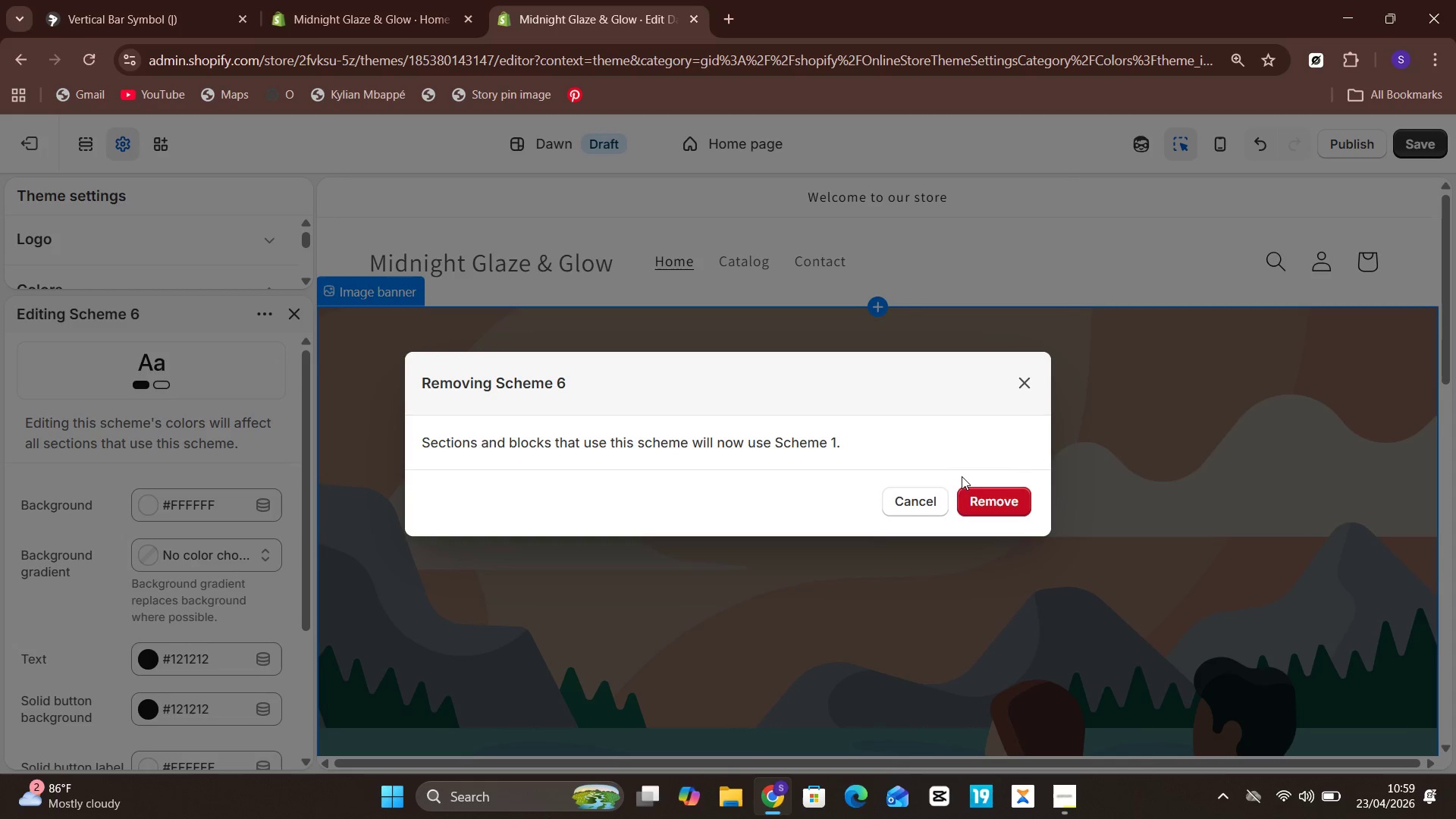 
left_click([976, 501])
 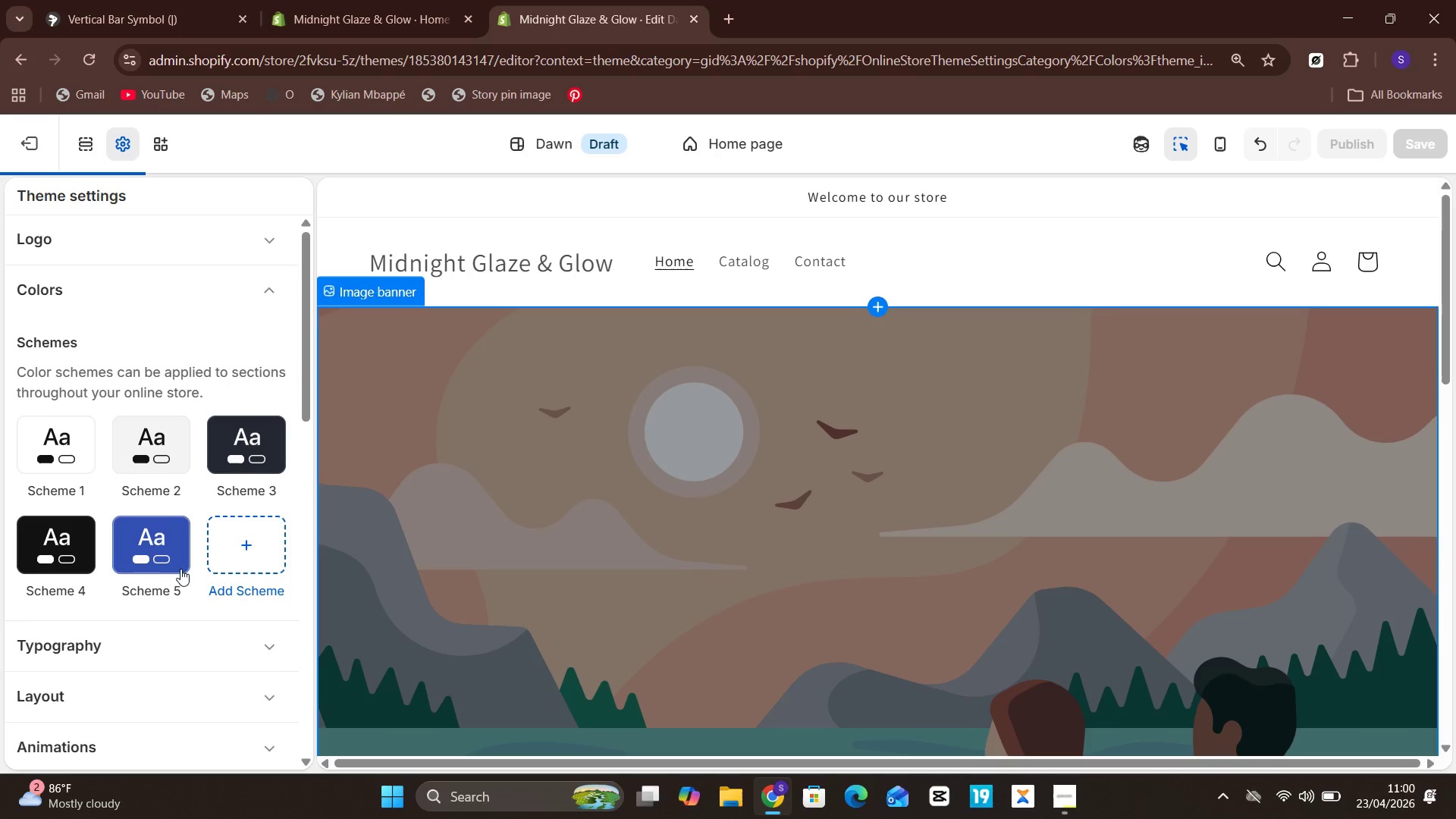 
left_click([173, 552])
 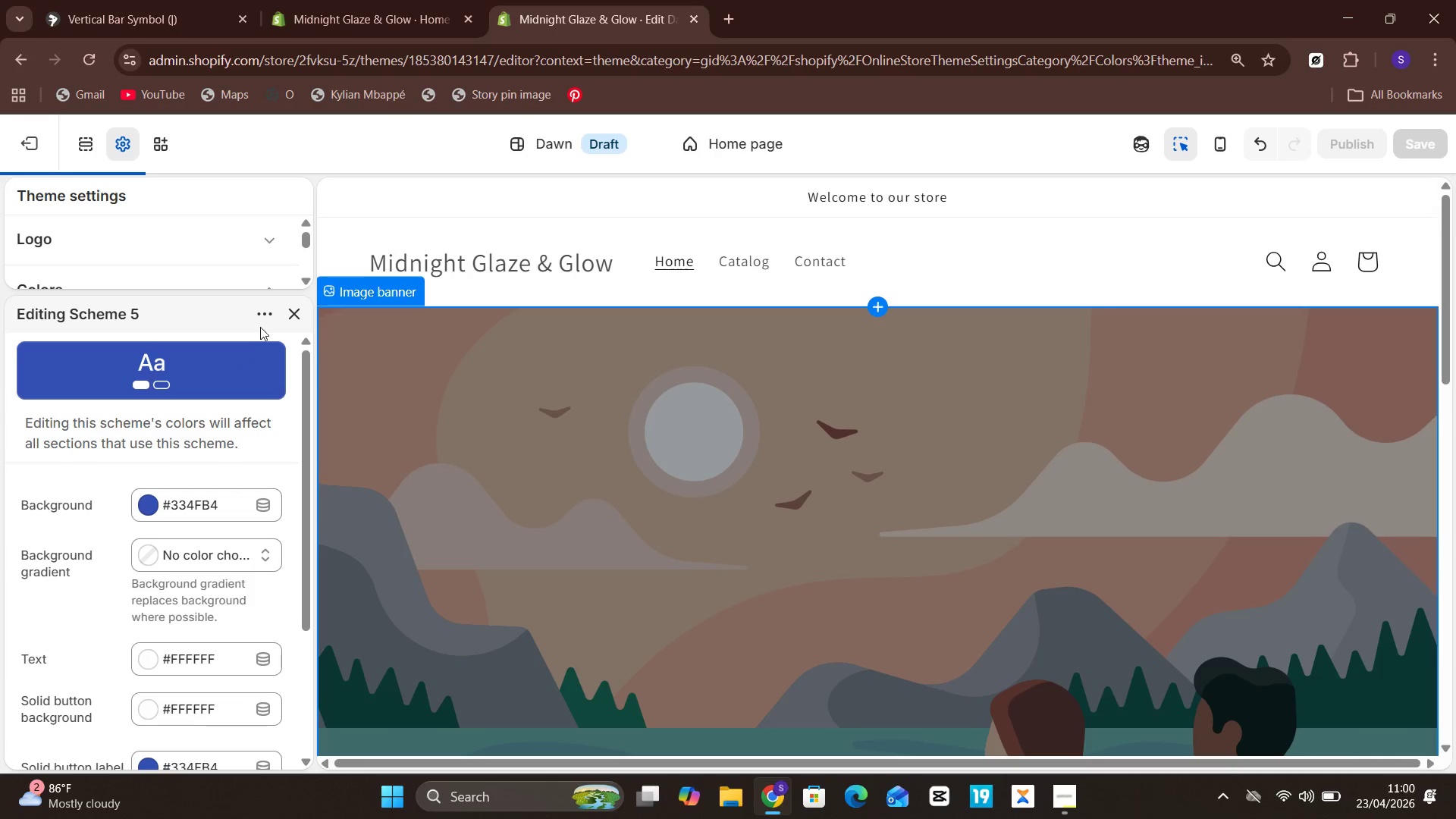 
left_click([259, 315])
 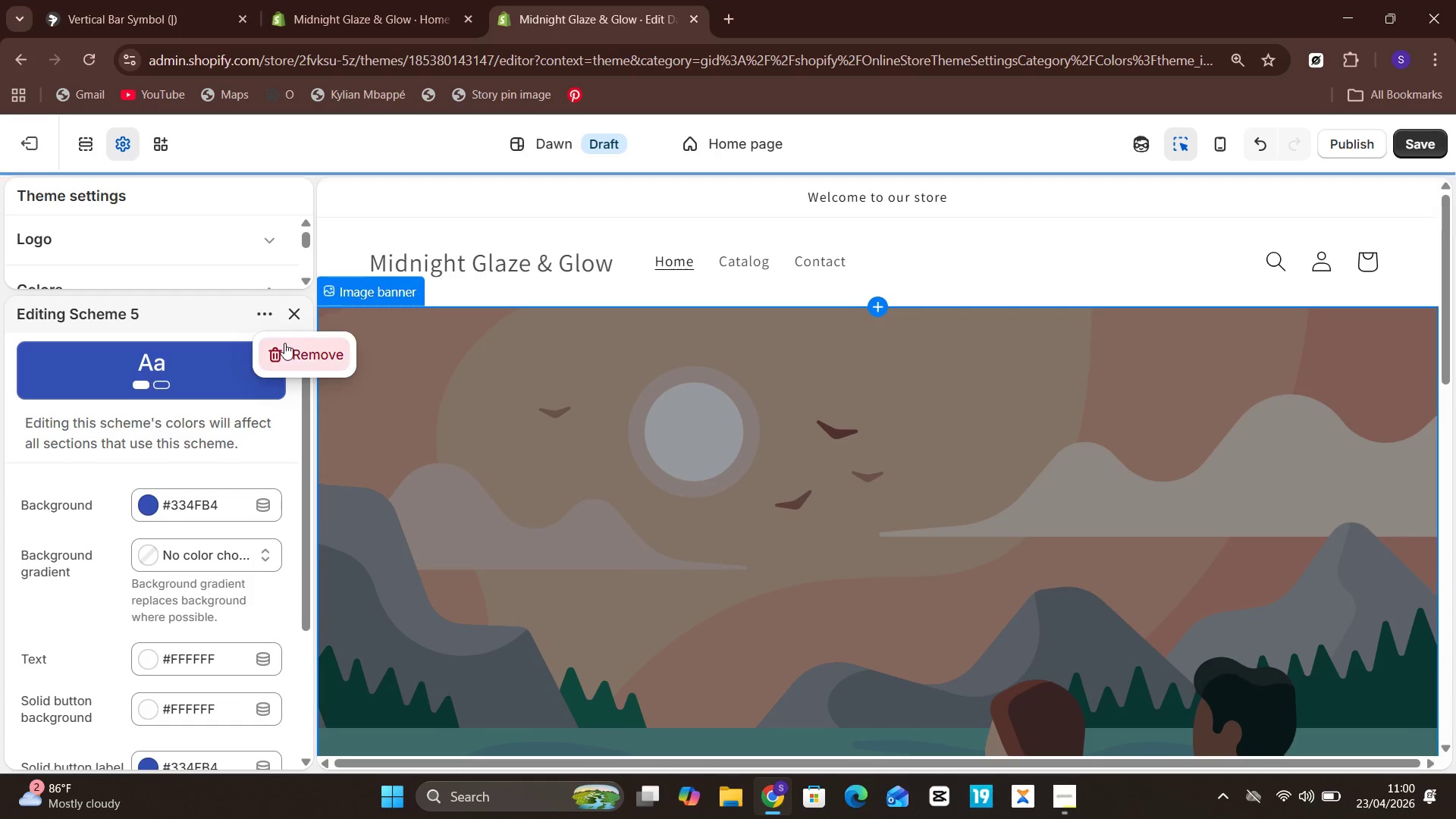 
left_click([285, 346])
 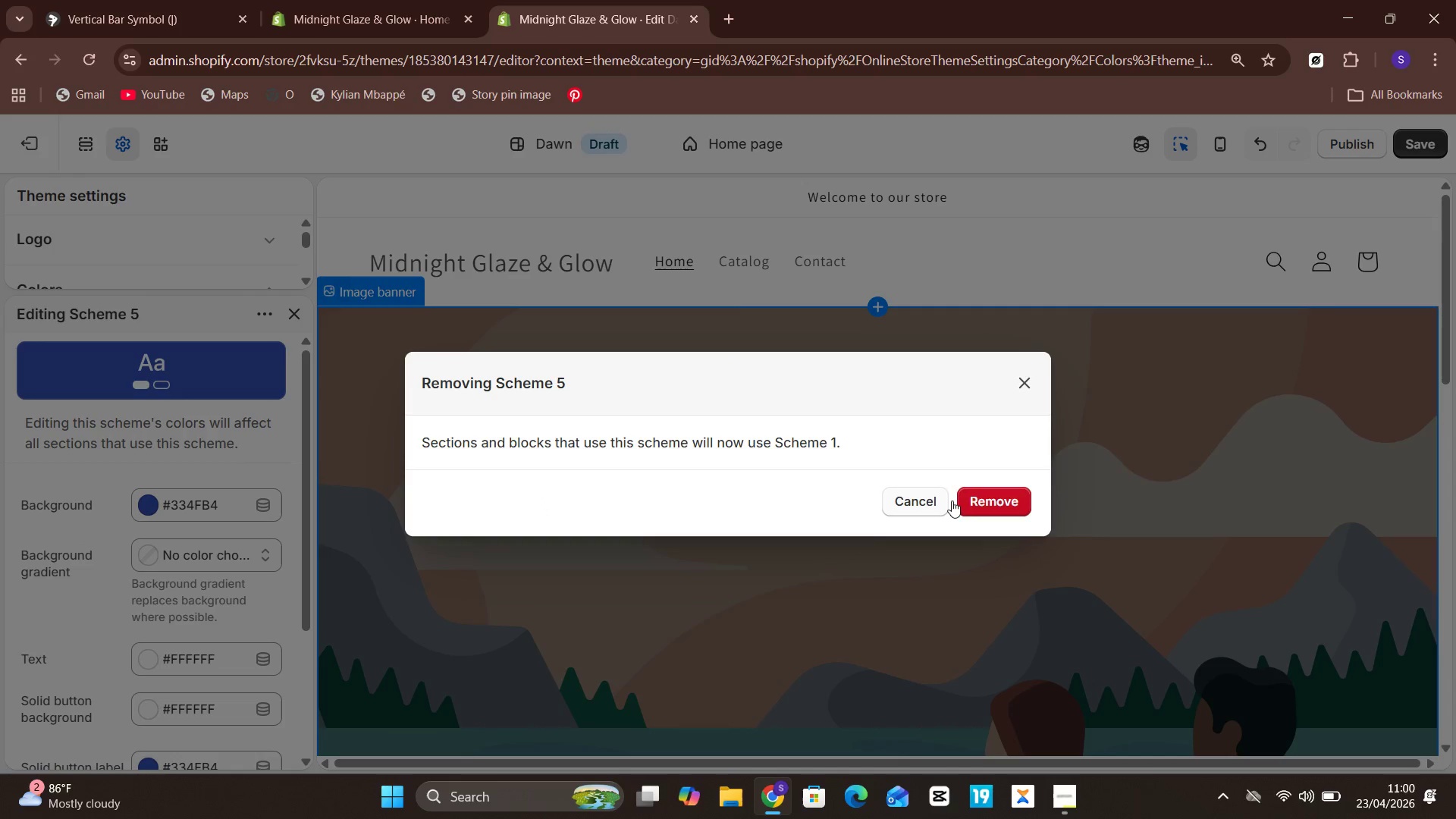 
left_click([985, 502])
 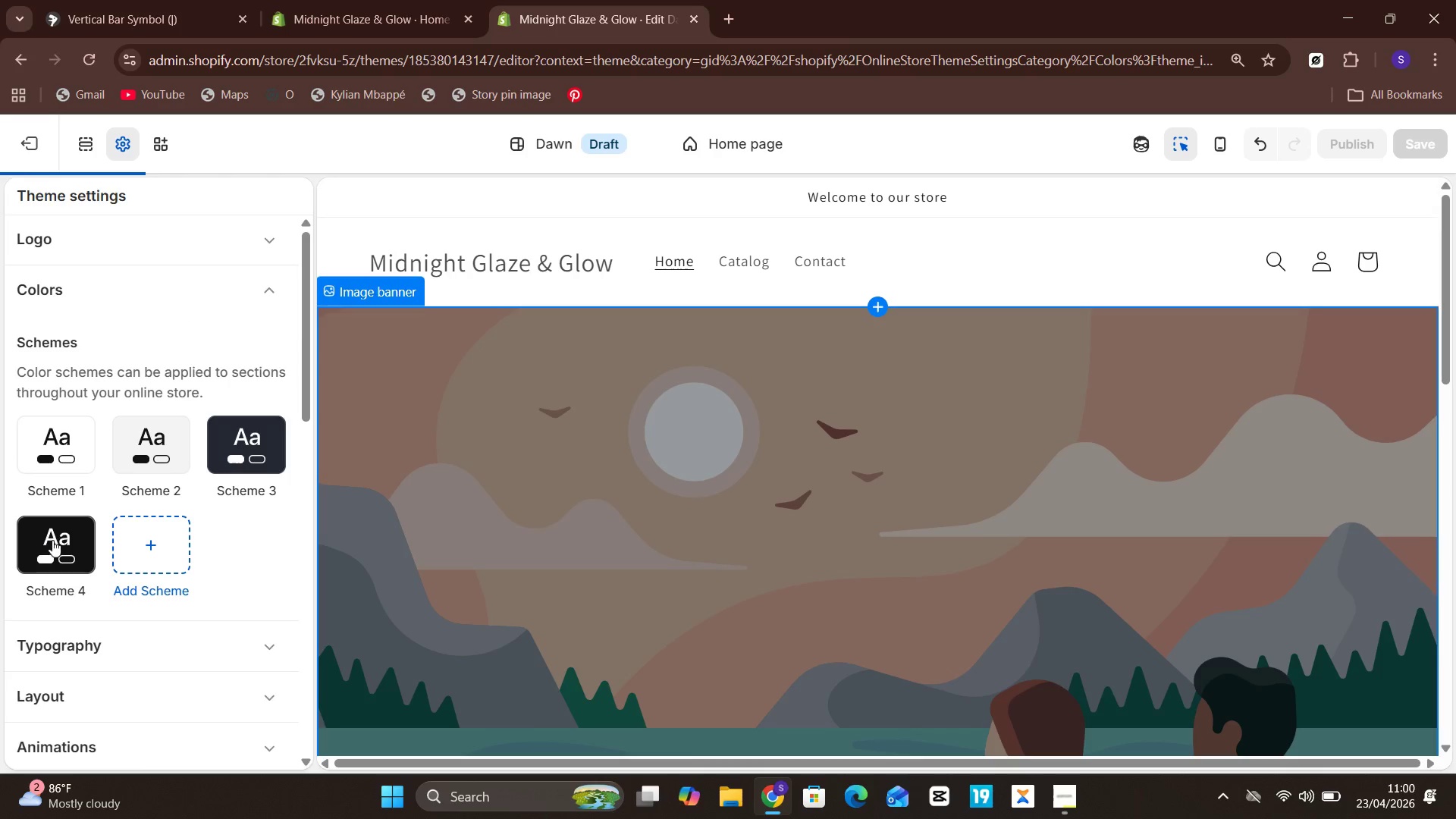 
left_click([60, 540])
 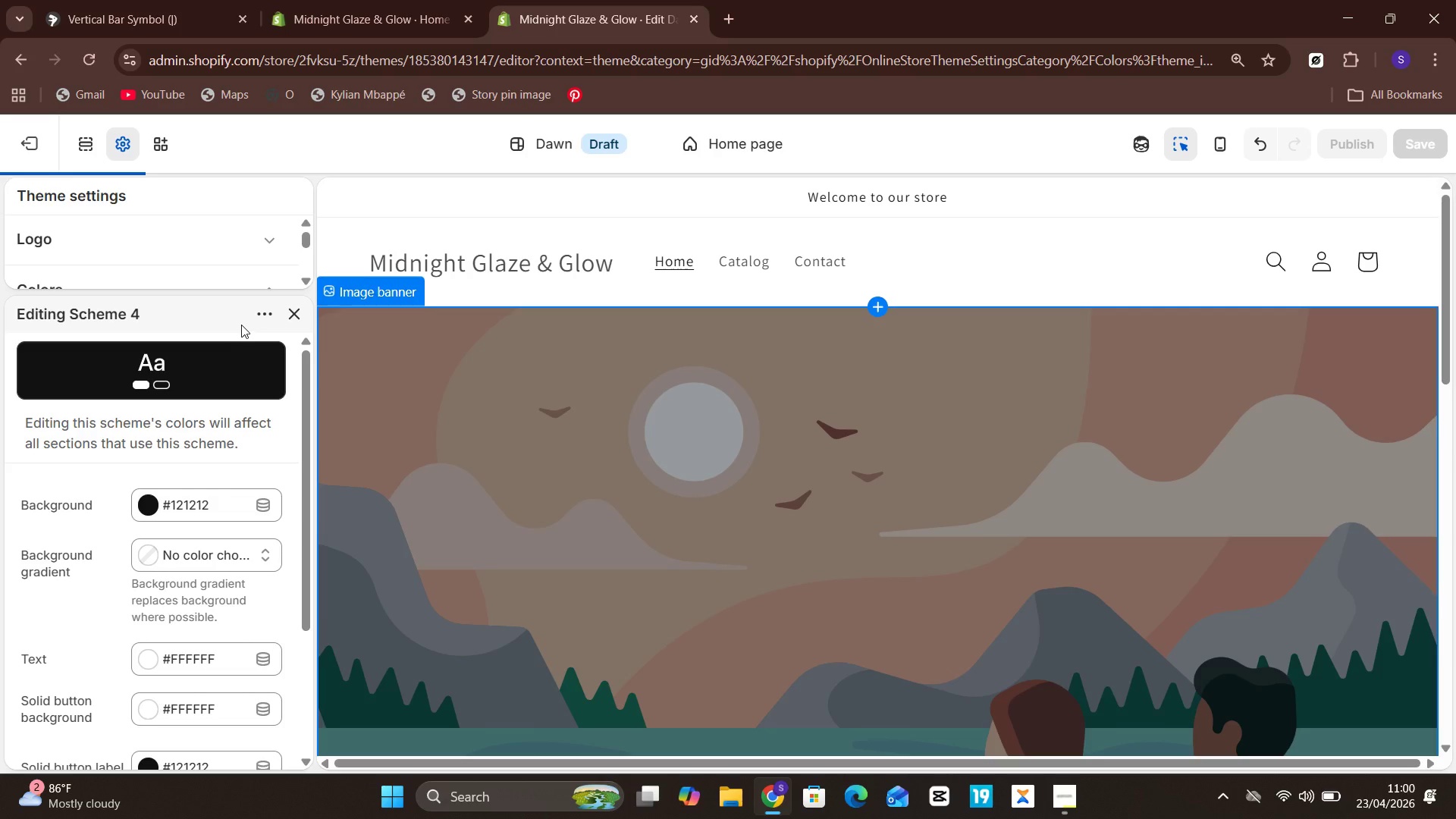 
left_click([257, 316])
 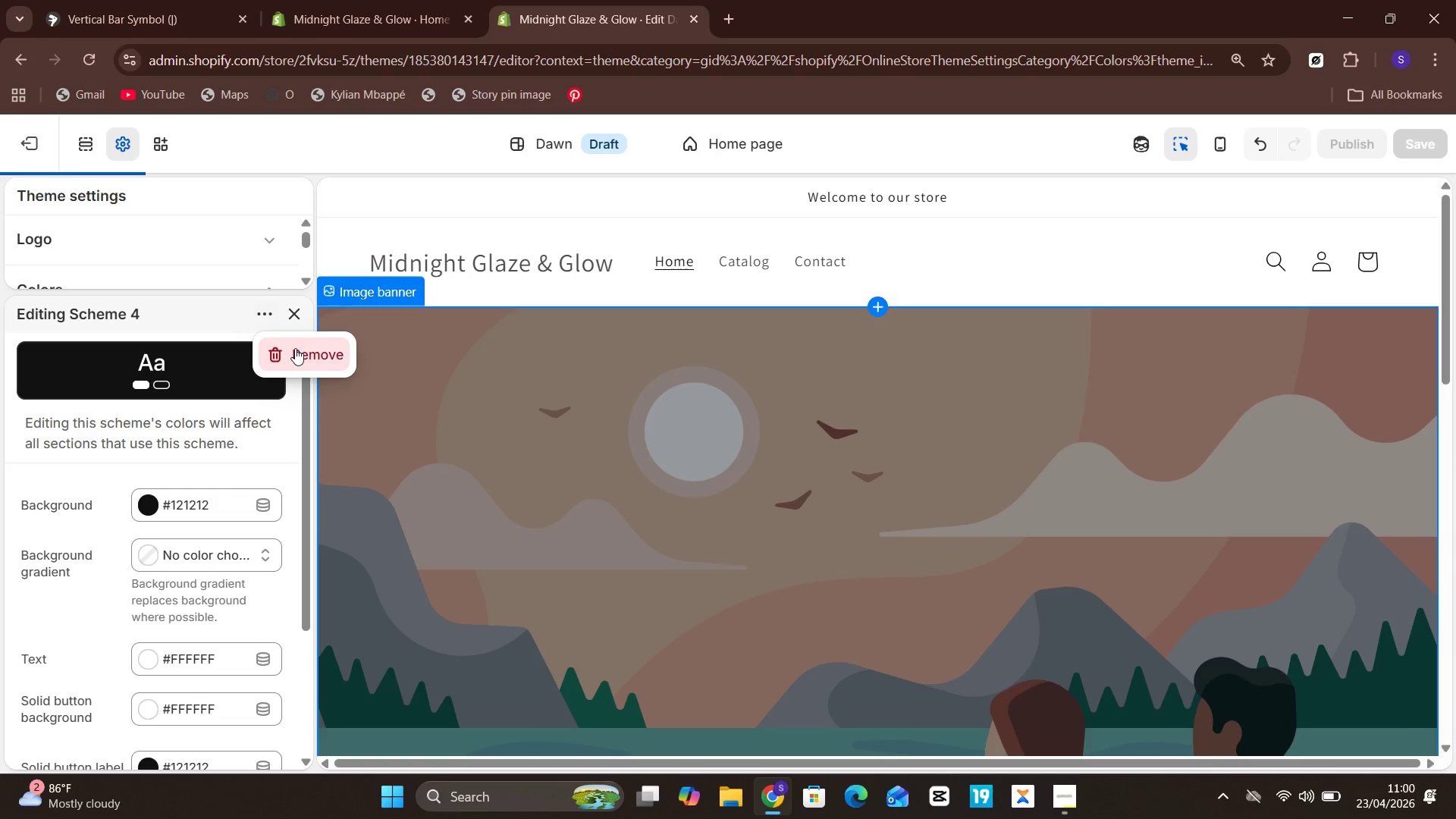 
left_click([295, 348])
 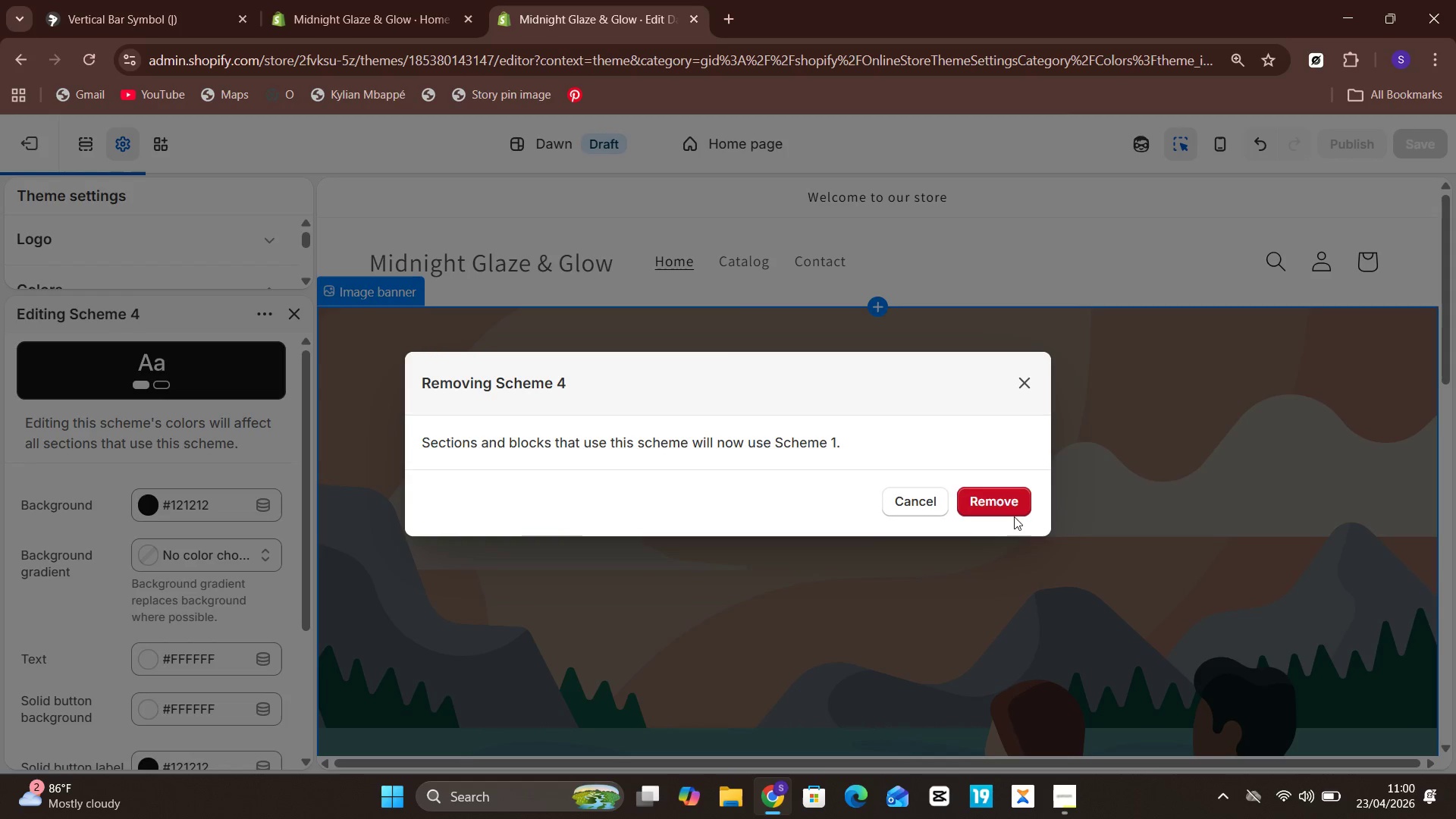 
left_click([1003, 509])
 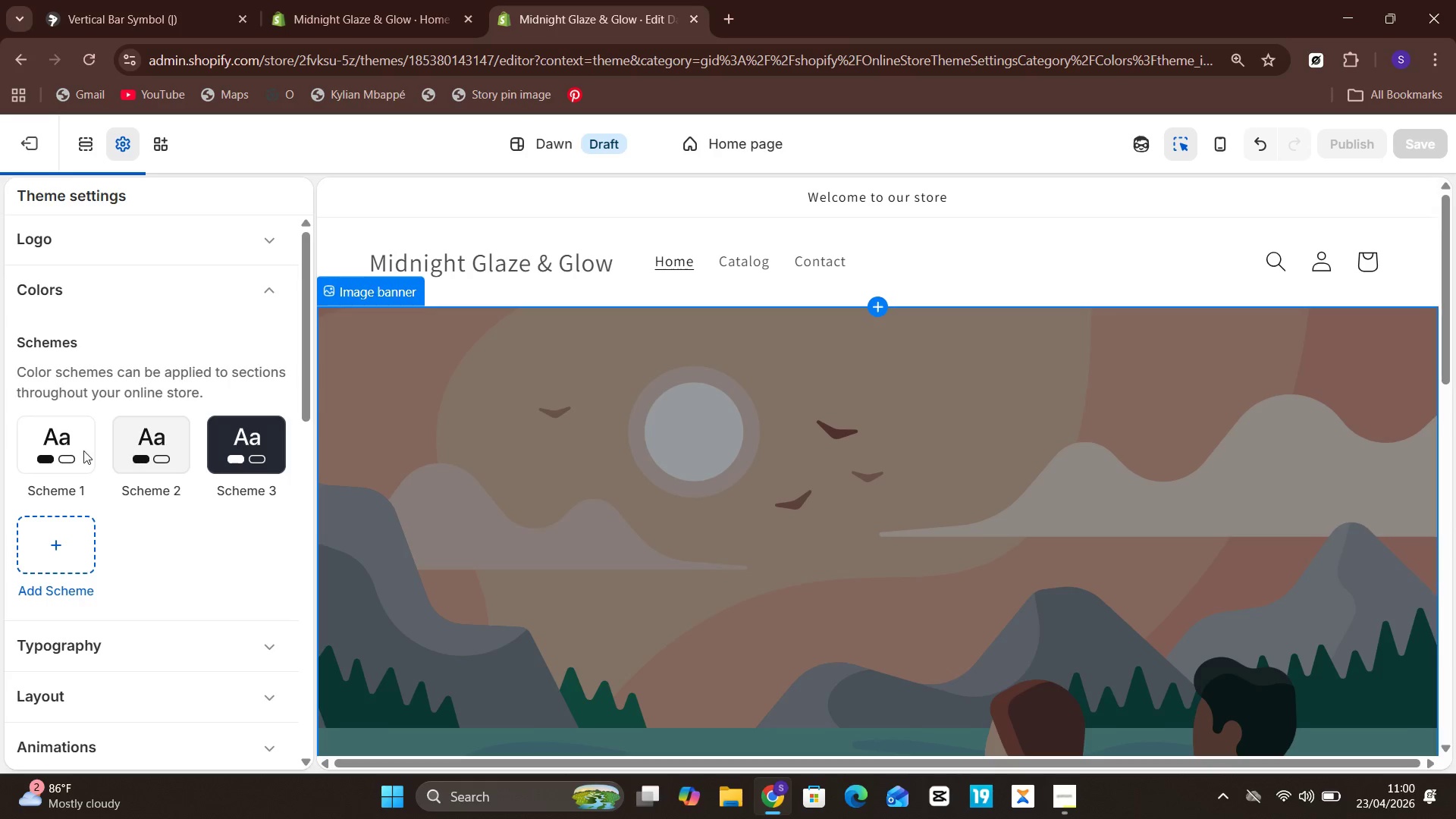 
left_click([80, 453])
 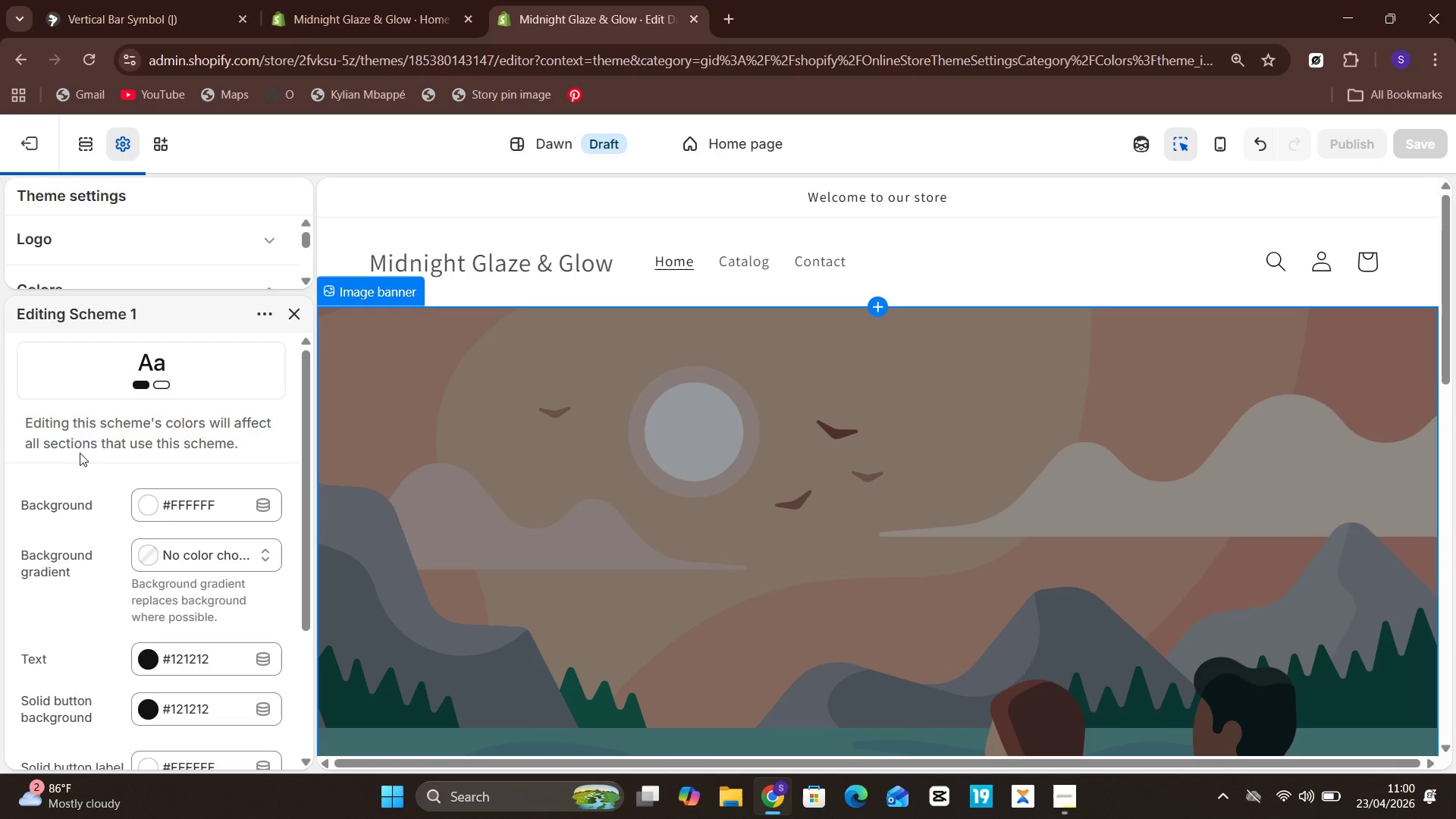 
wait(9.92)
 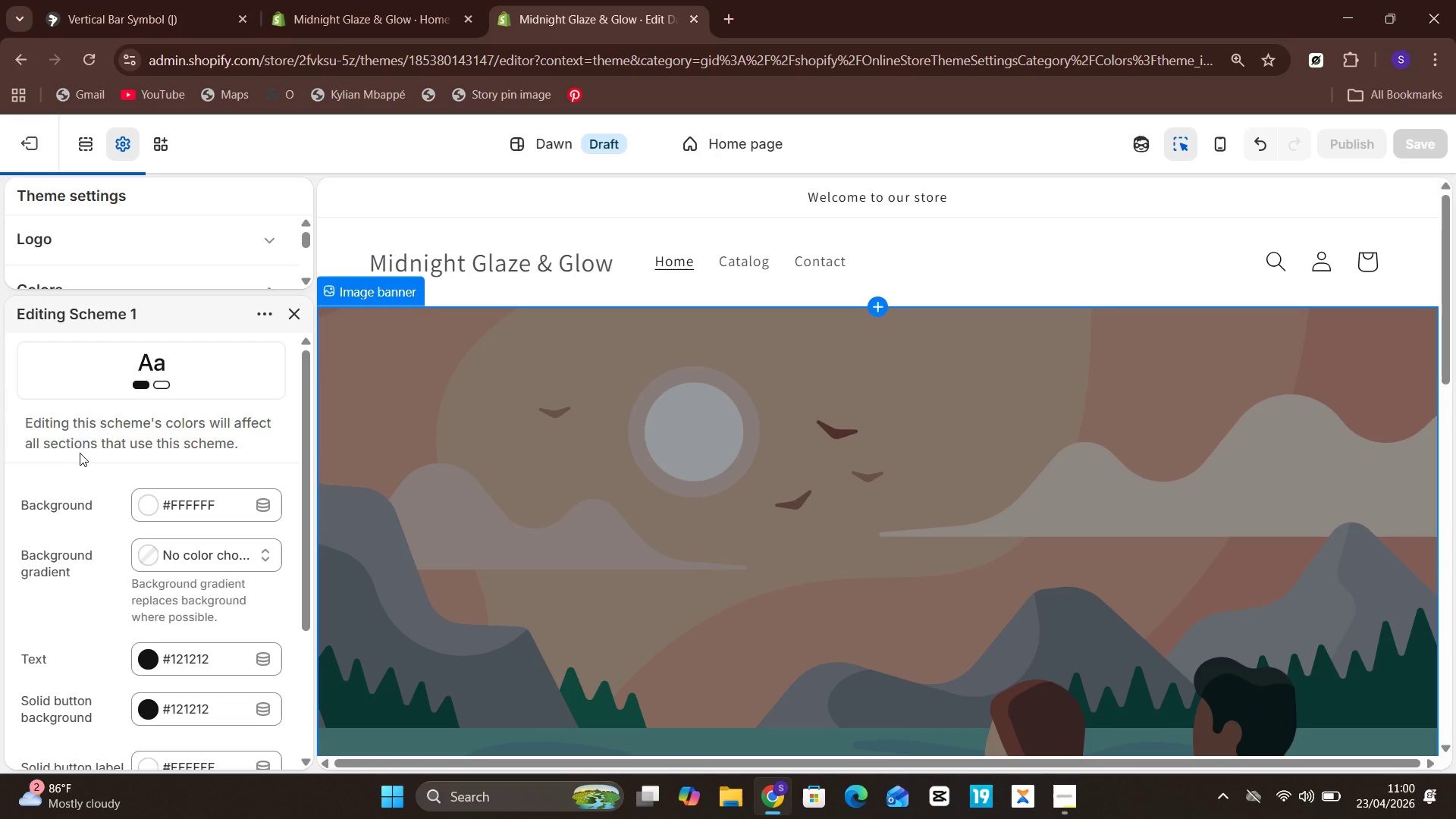 
left_click([232, 518])
 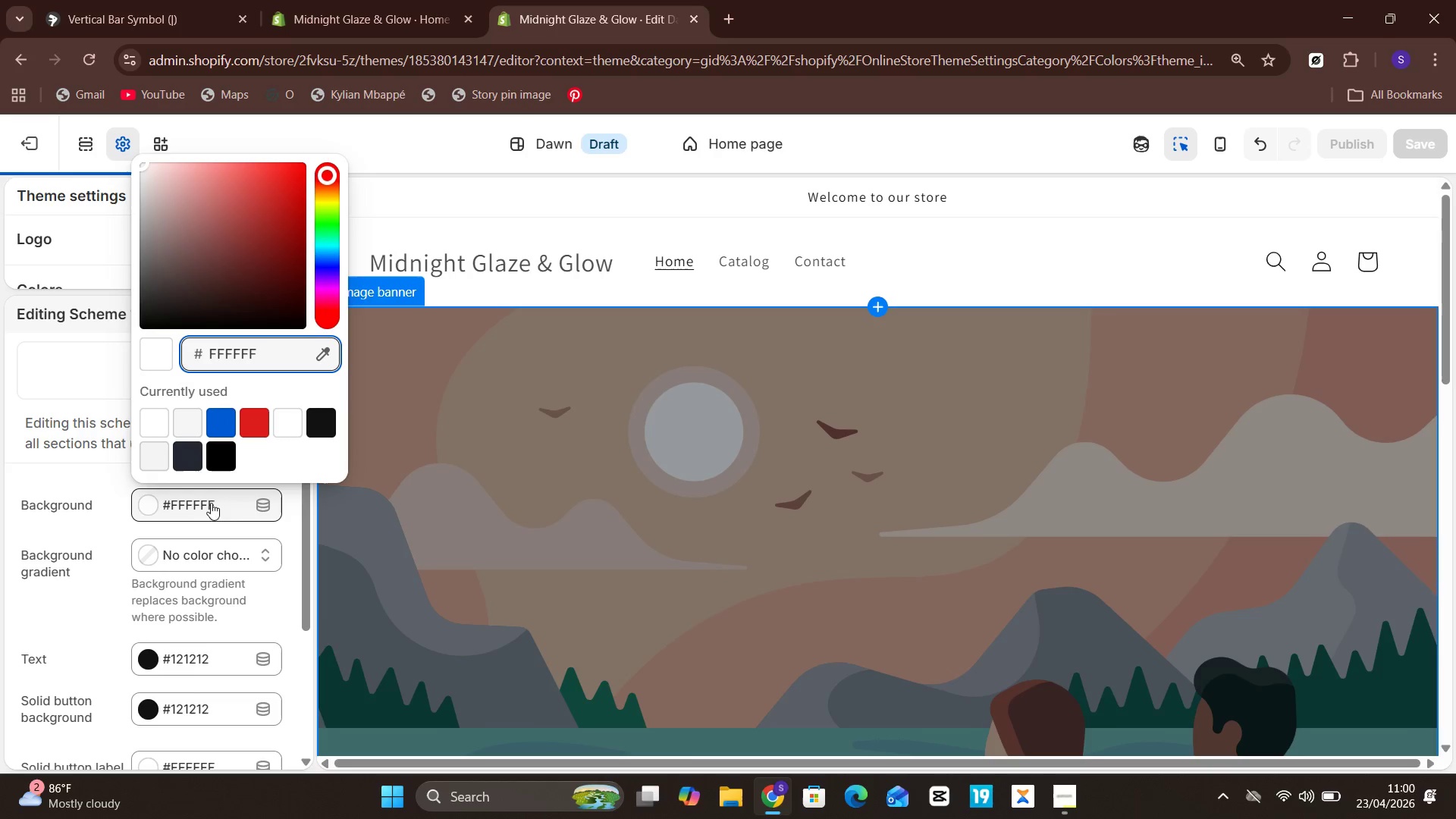 
left_click([217, 506])
 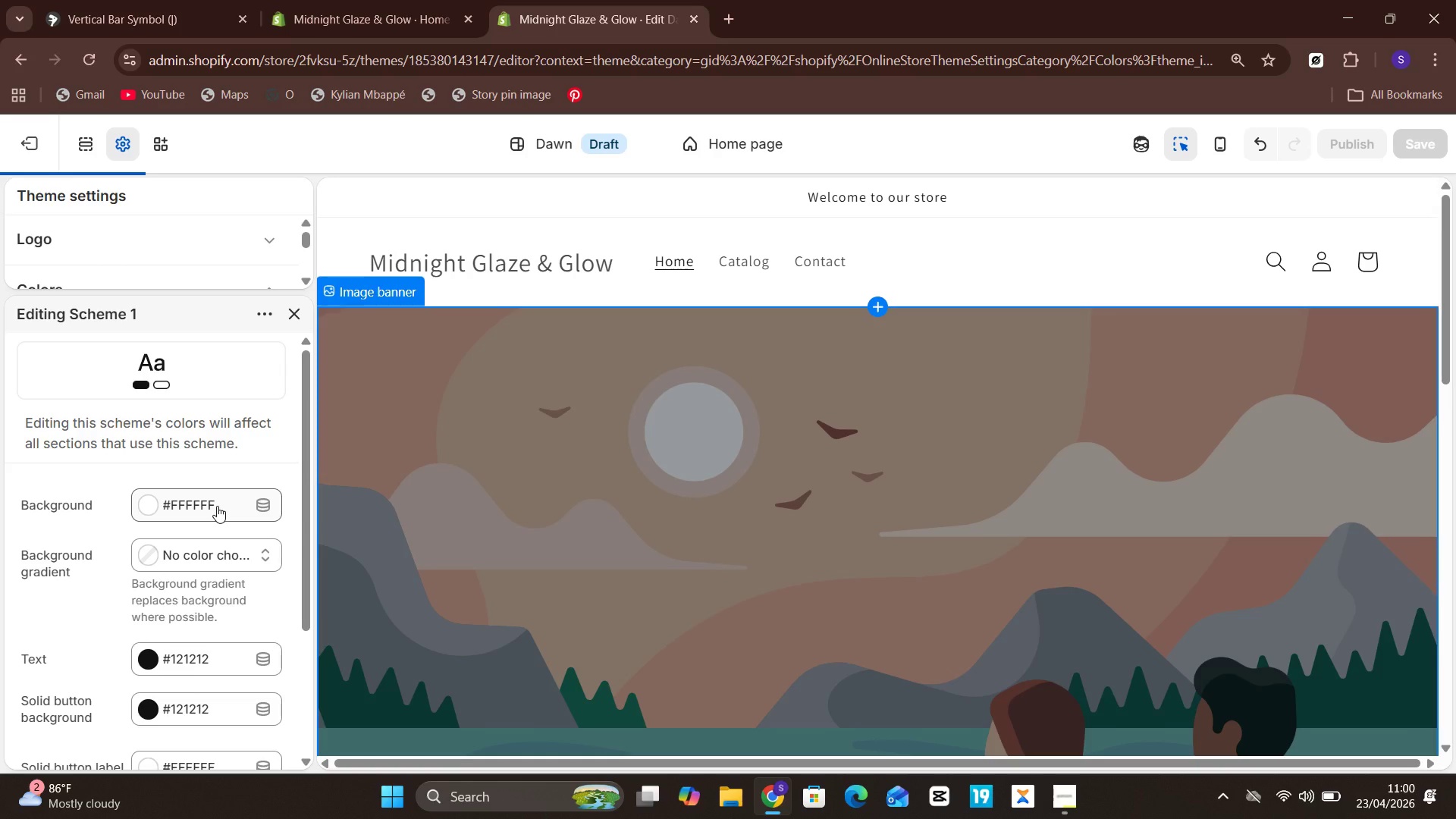 
left_click([217, 506])
 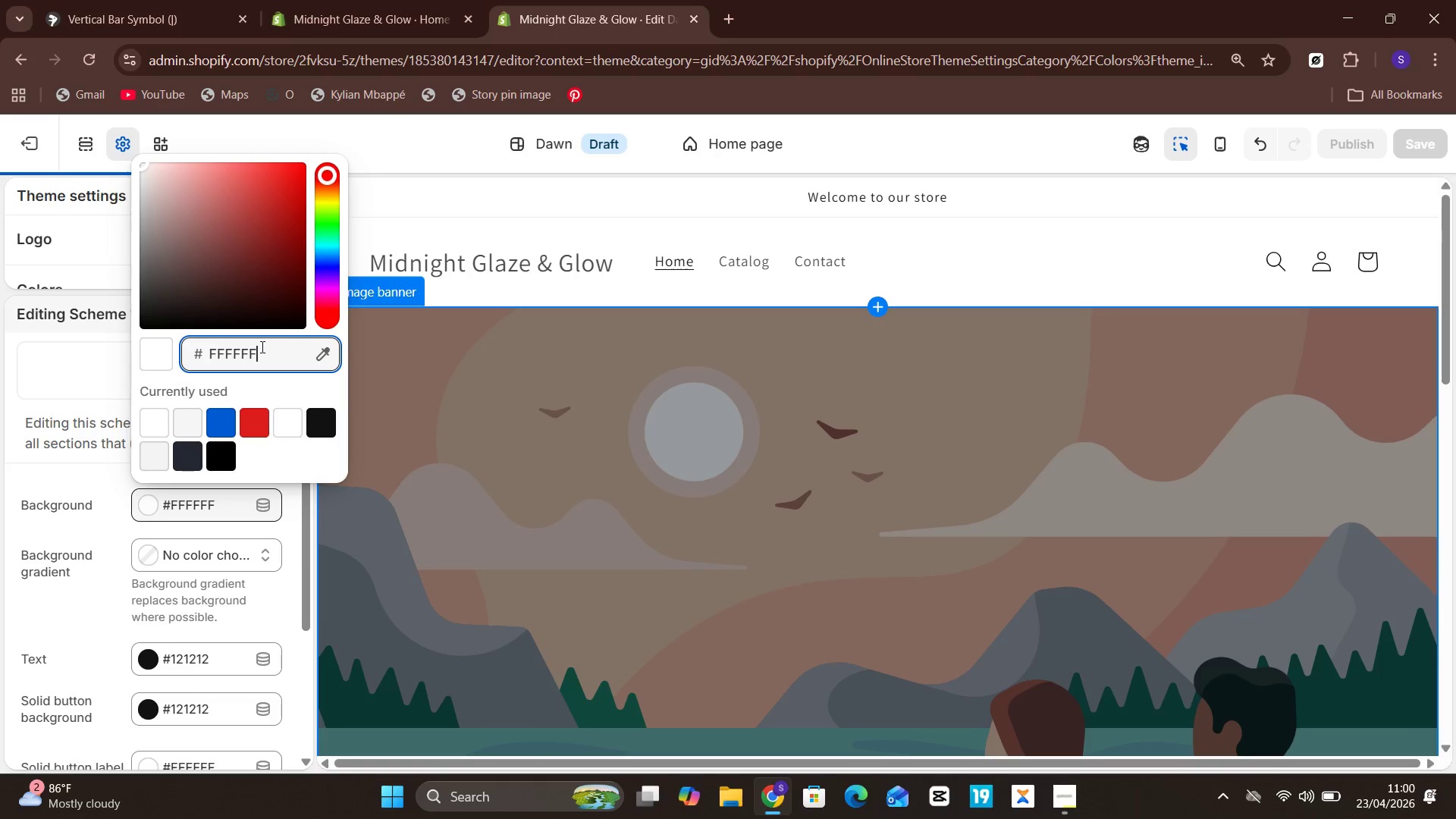 
hold_key(key=Backspace, duration=0.55)
 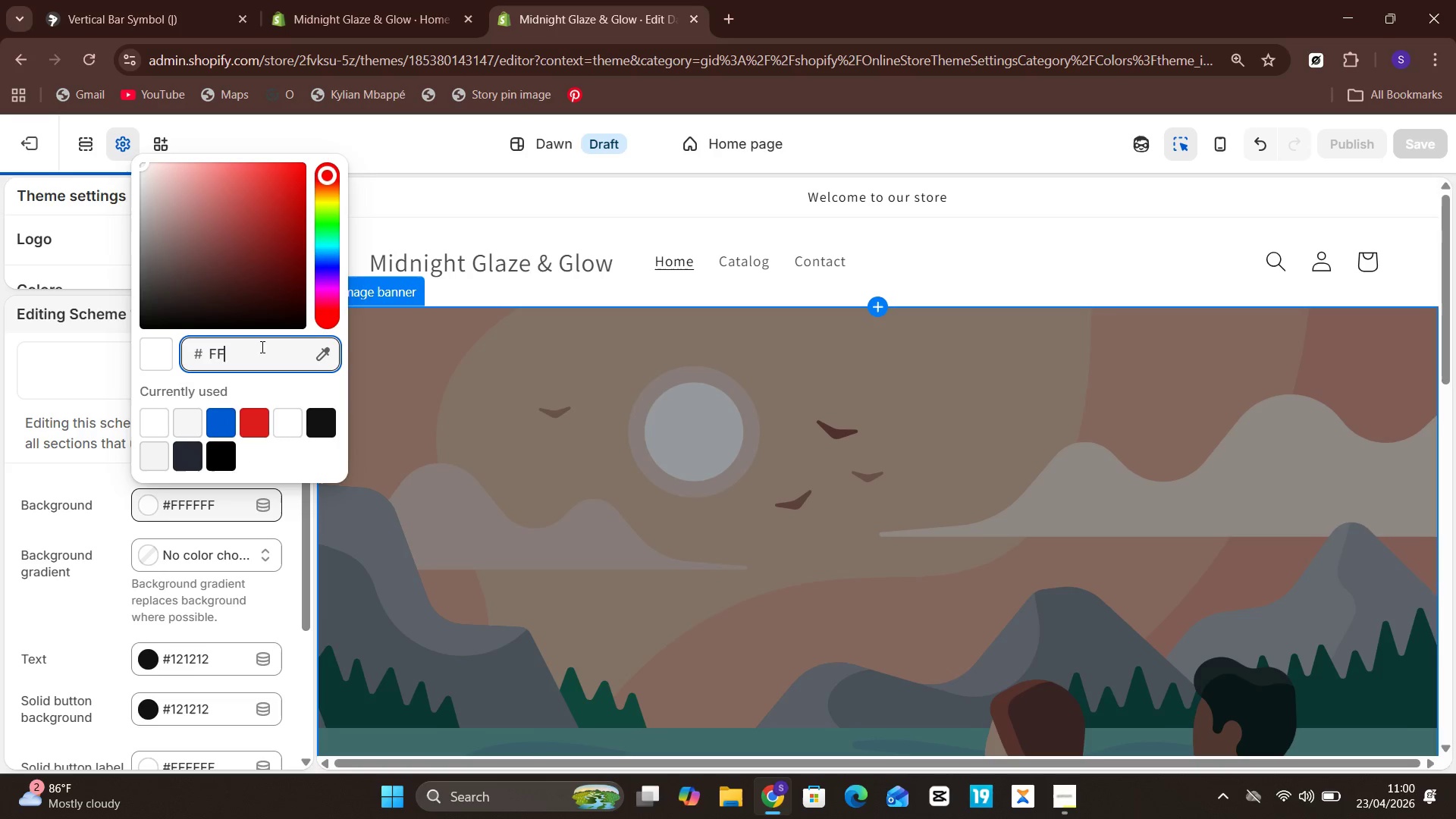 
key(Backspace)
key(Backspace)
key(Backspace)
type(121212)
 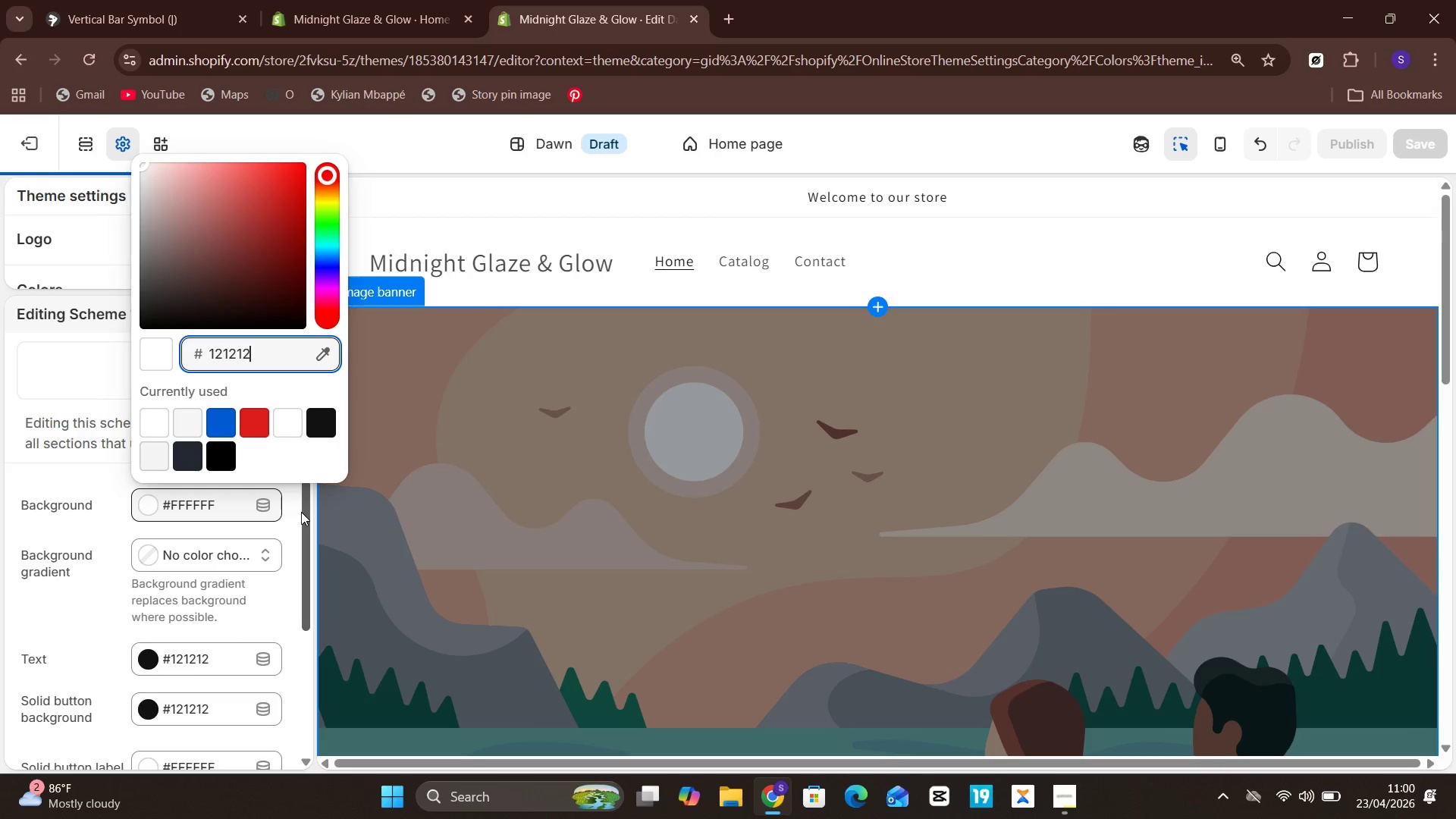 
left_click([296, 517])
 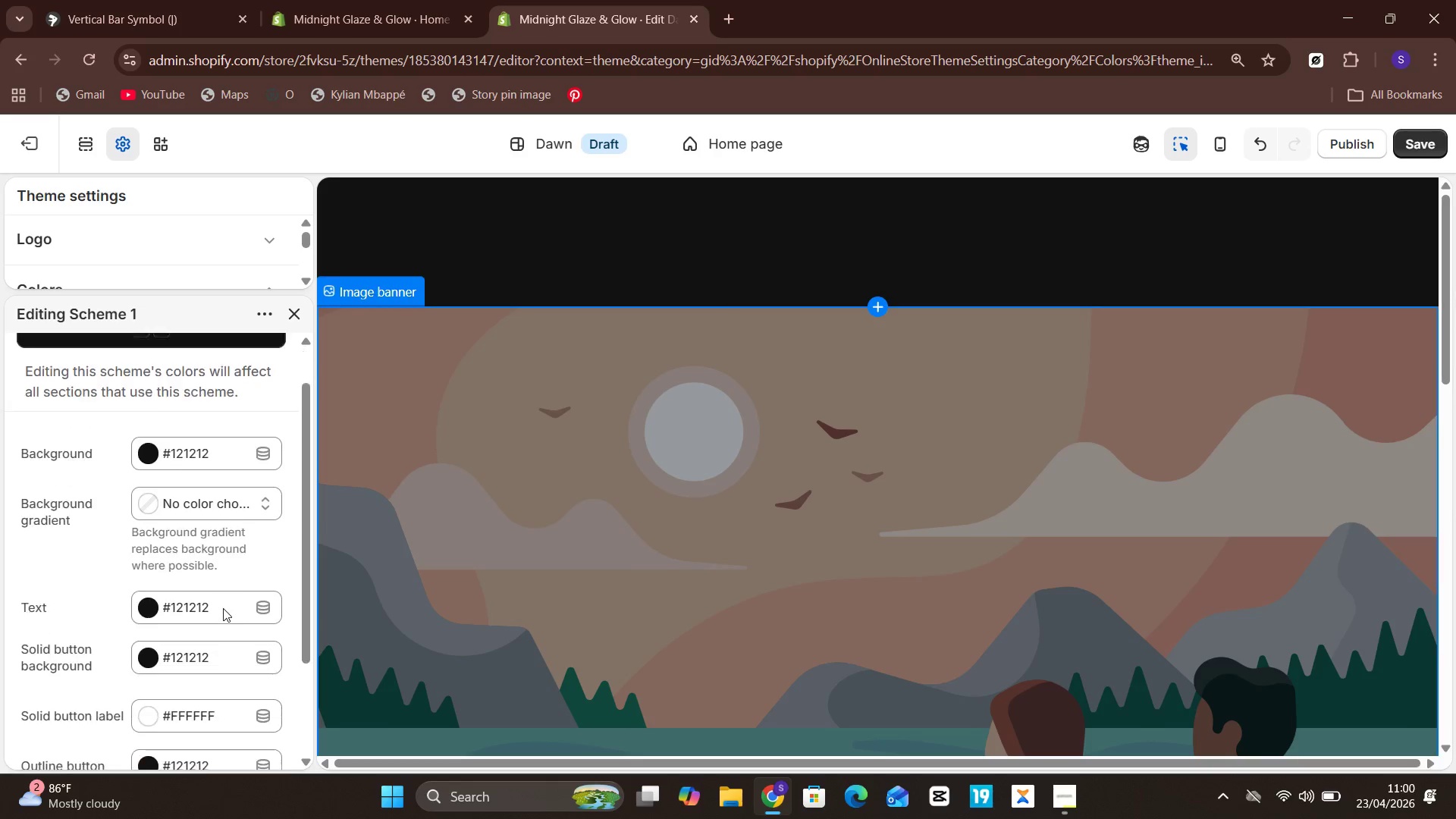 
wait(6.45)
 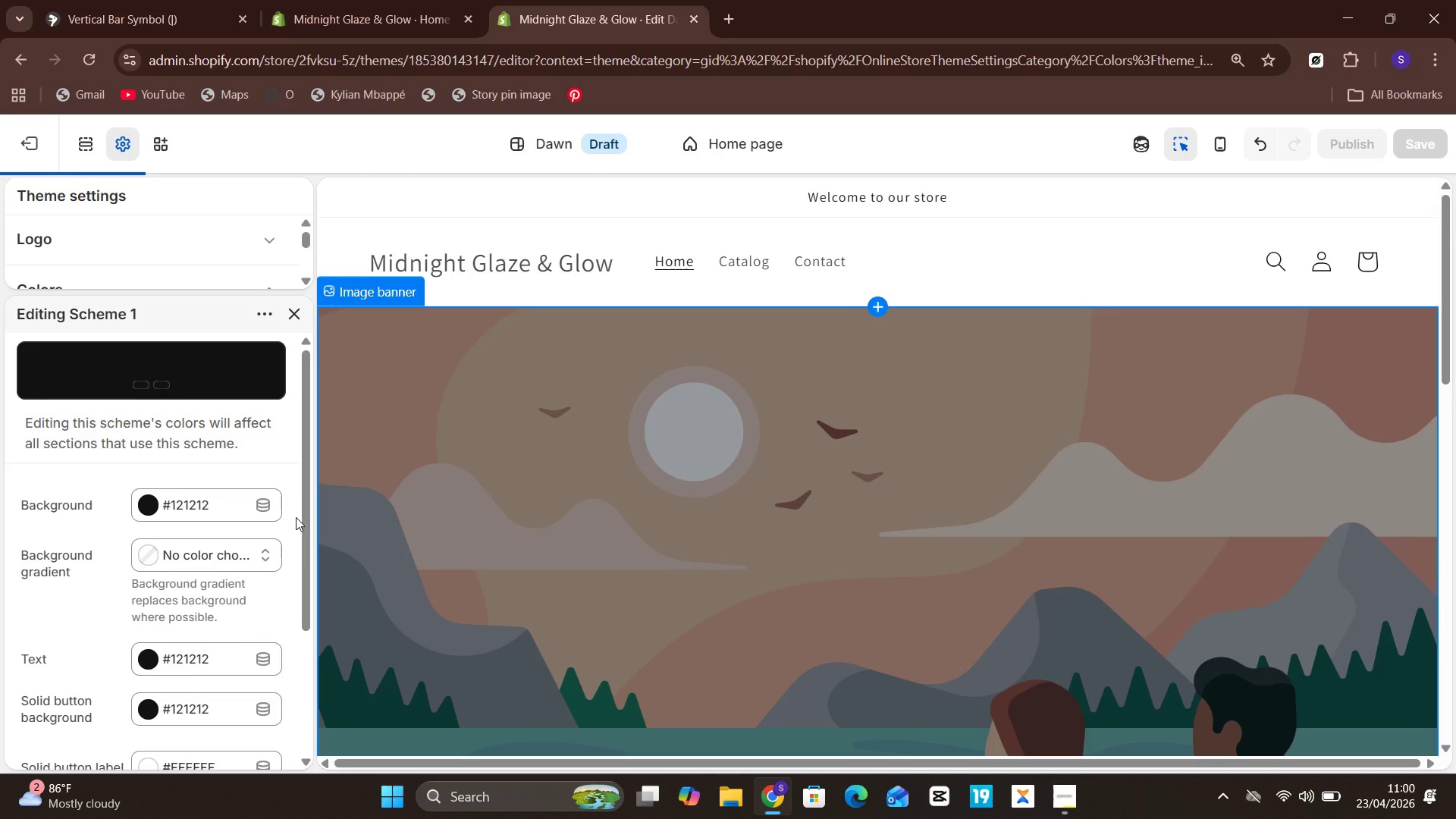 
left_click([220, 571])
 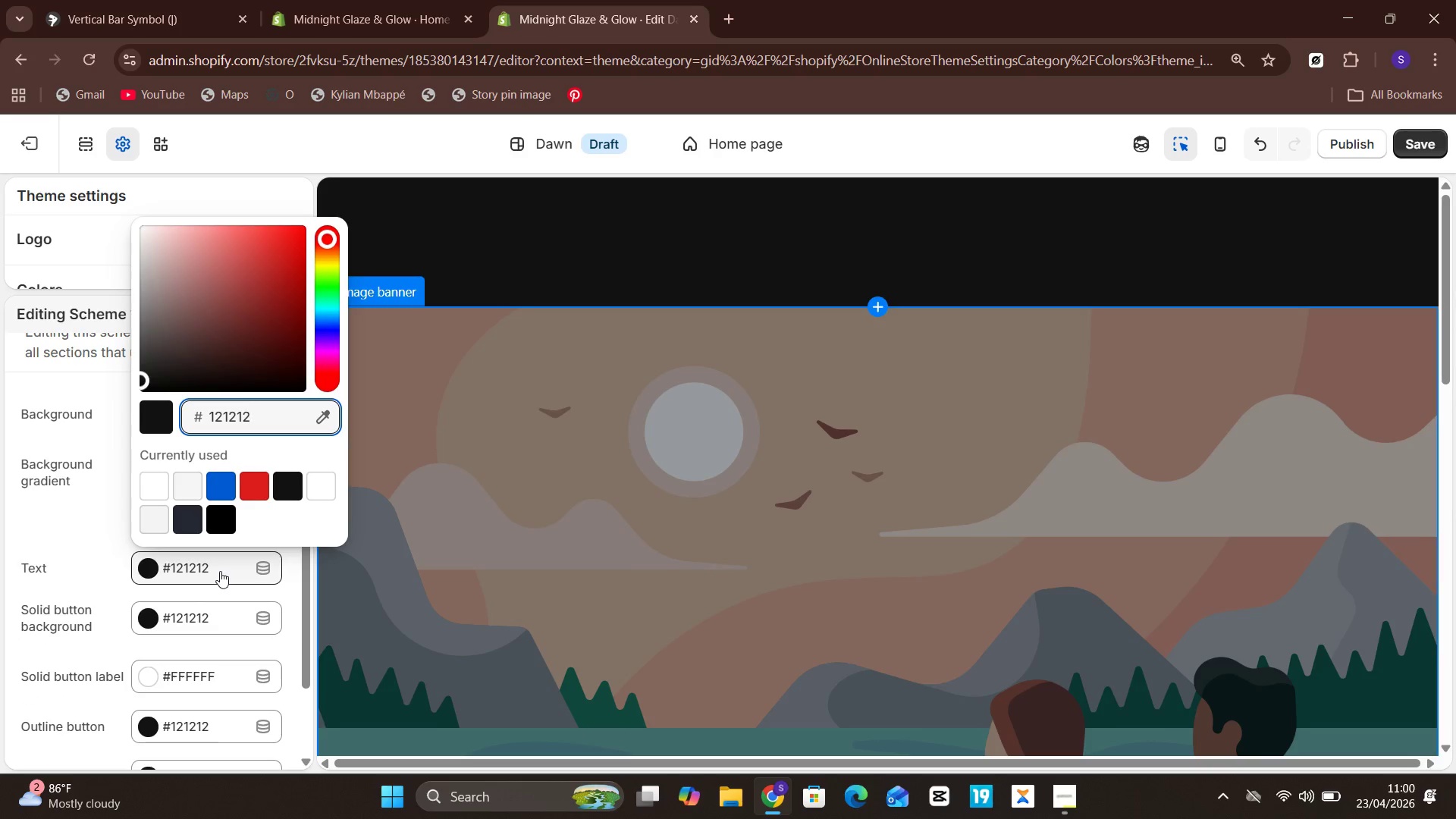 
hold_key(key=Backspace, duration=0.36)
 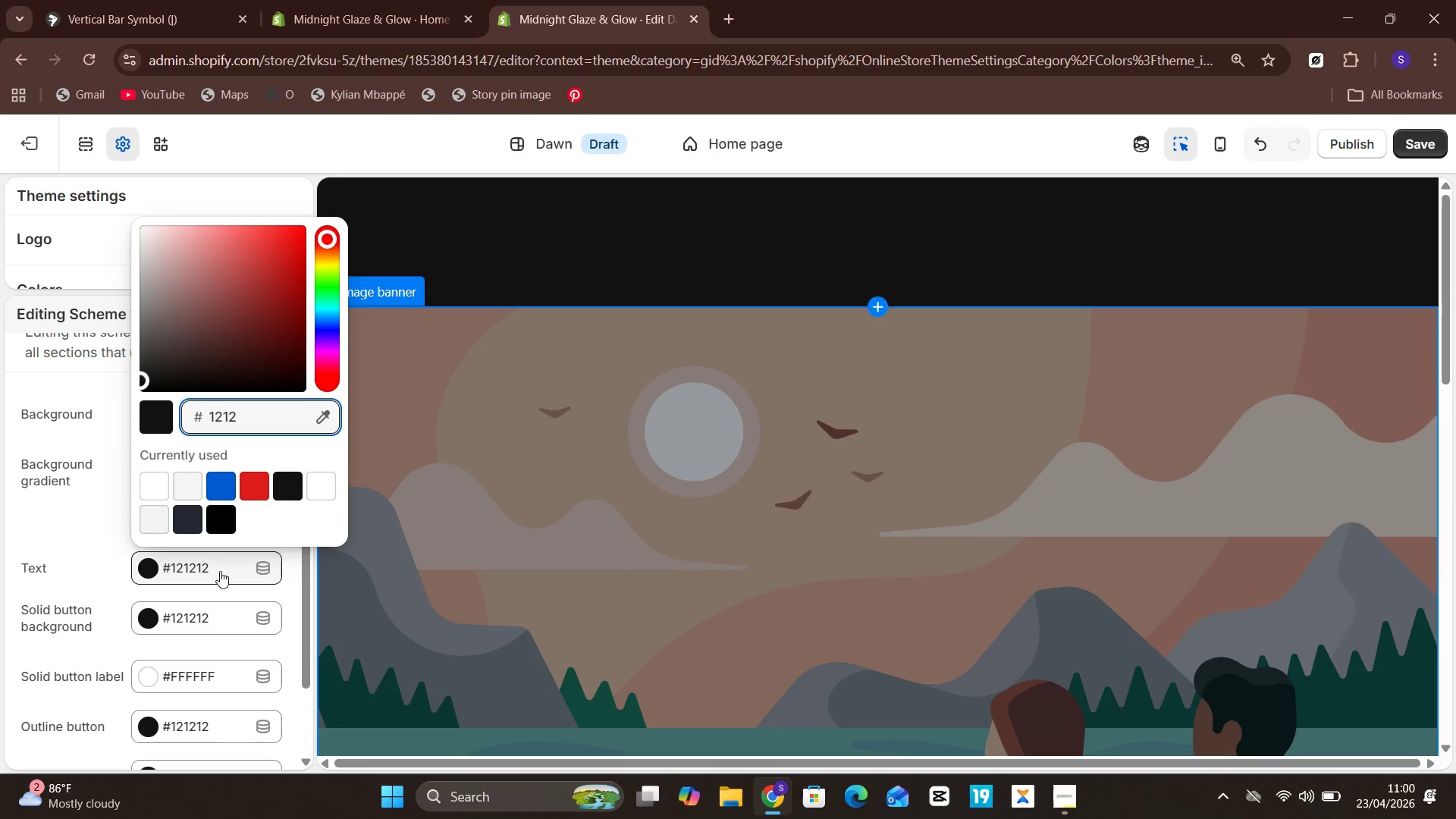 
key(Backspace)
key(Backspace)
key(Backspace)
key(Backspace)
key(Backspace)
type(54)
key(Backspace)
key(Backspace)
type(f5f5f5)
 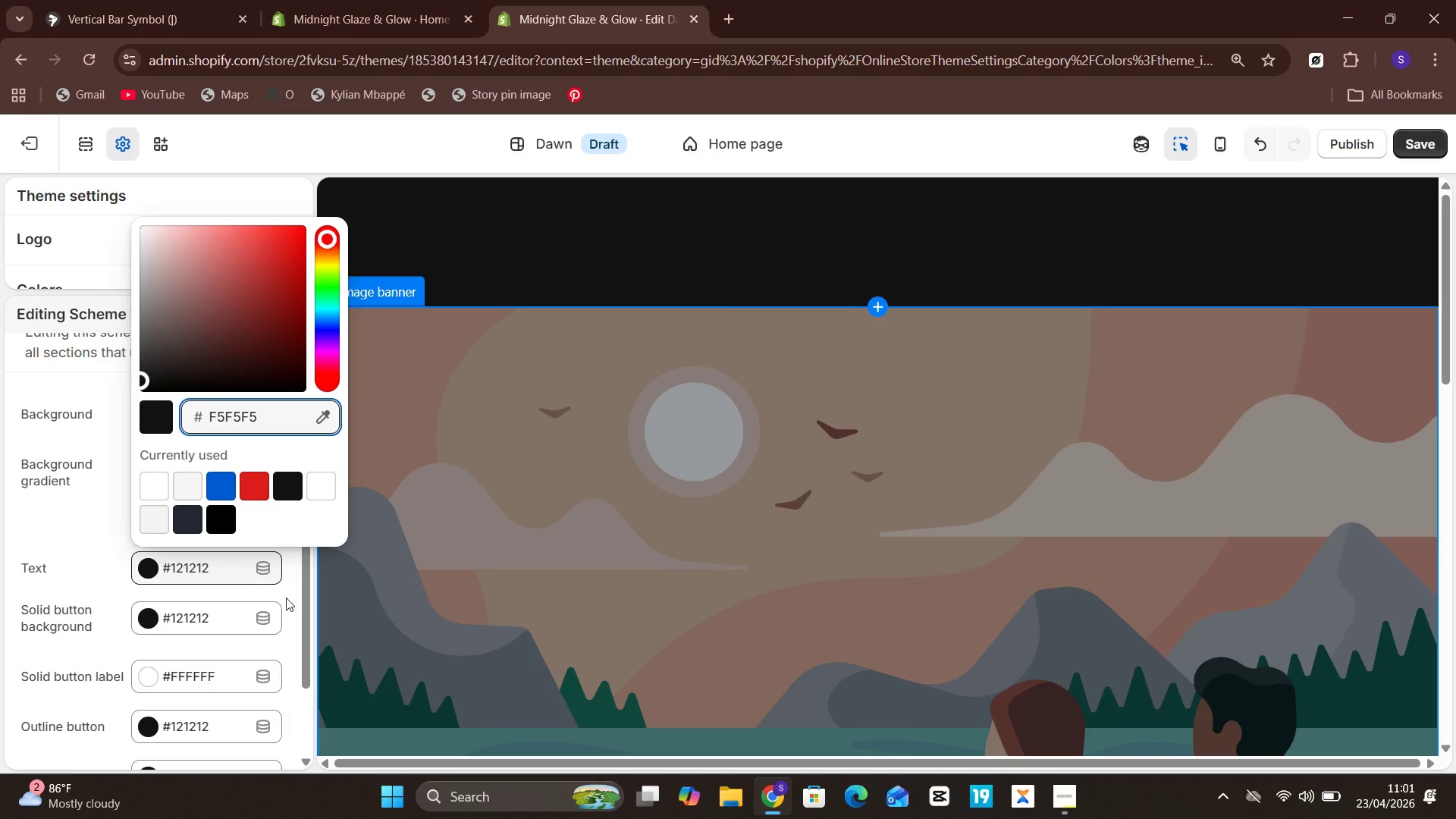 
left_click([285, 595])
 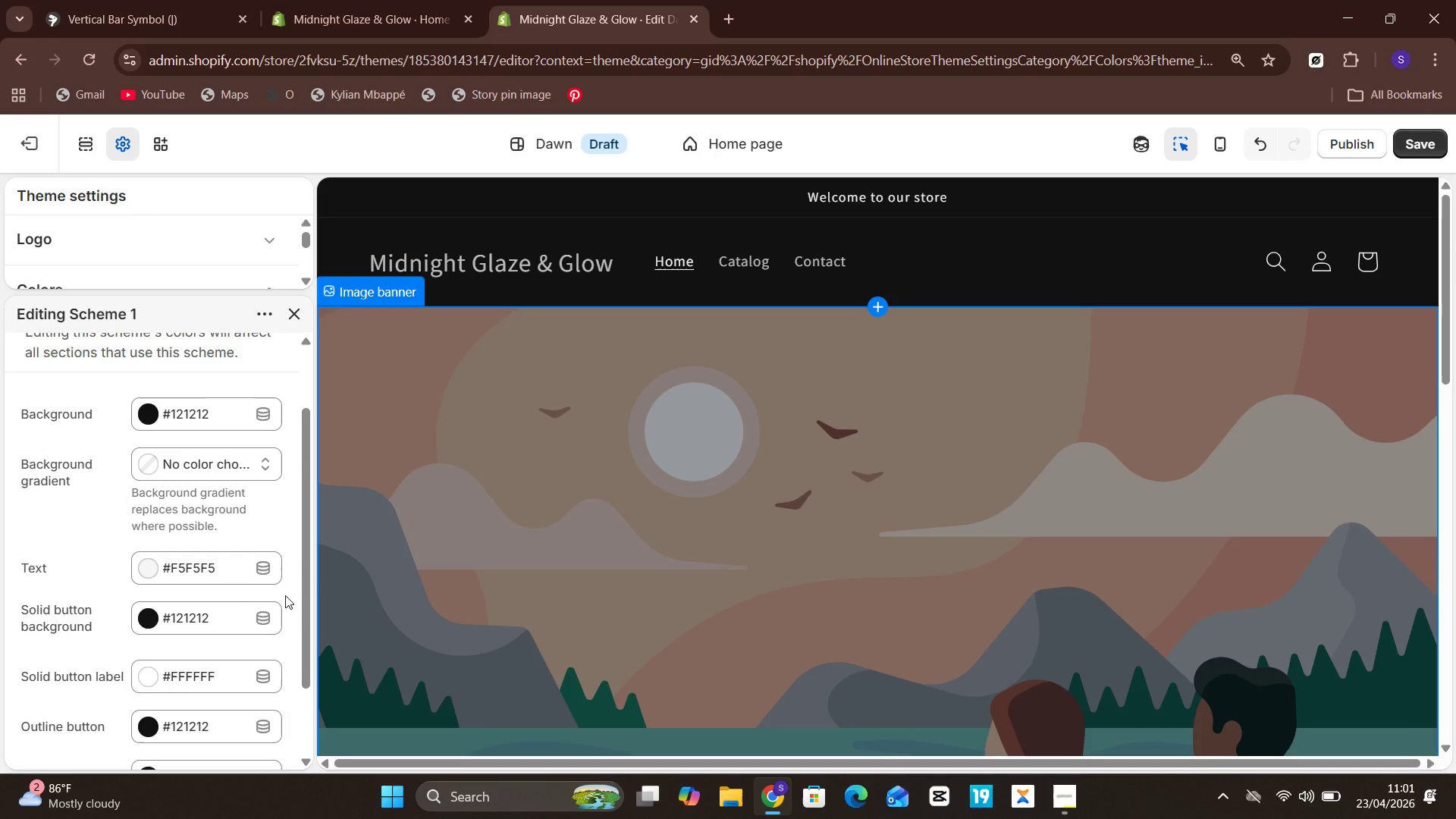 
wait(12.02)
 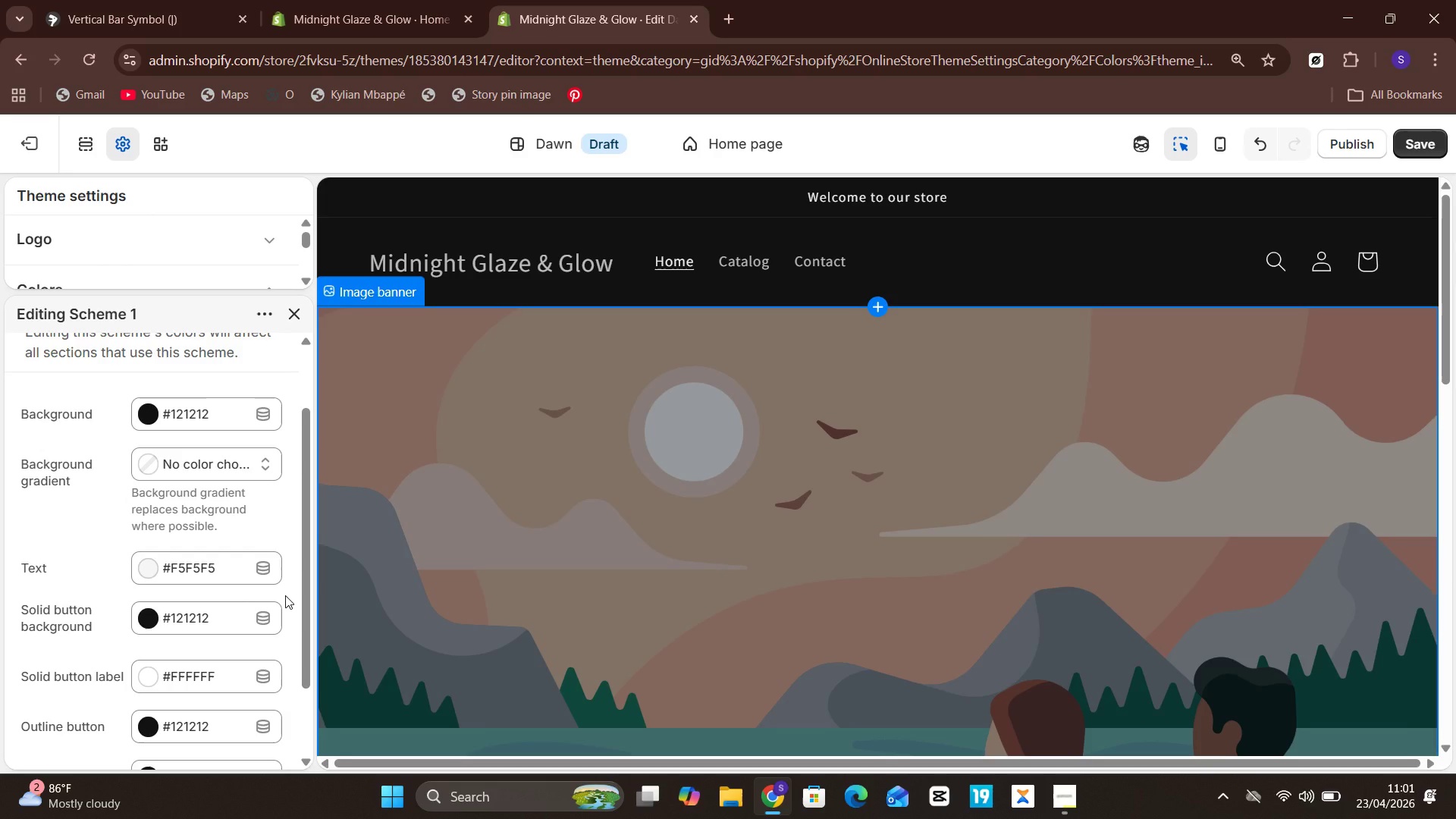 
left_click([218, 572])
 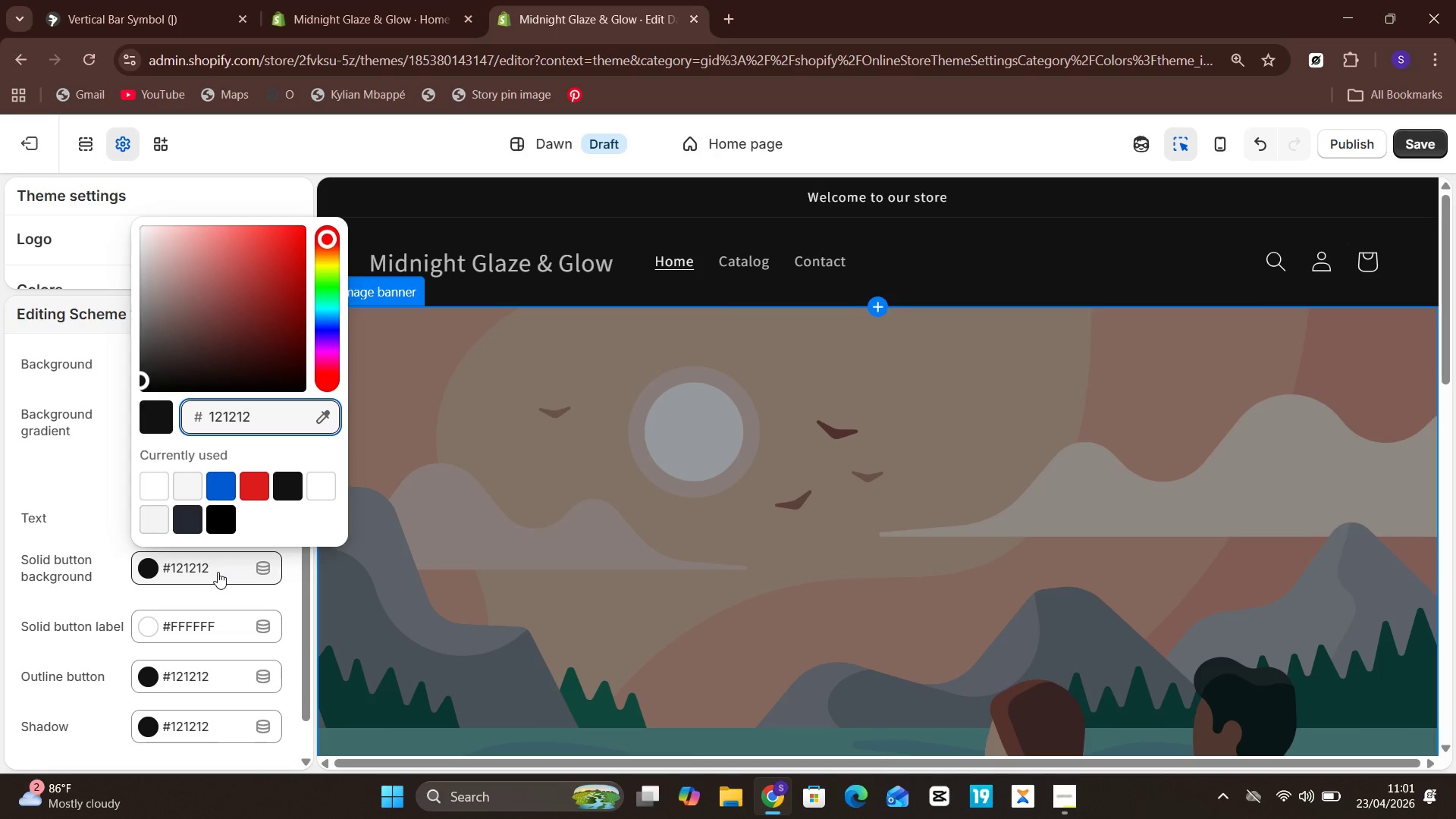 
key(Backspace)
 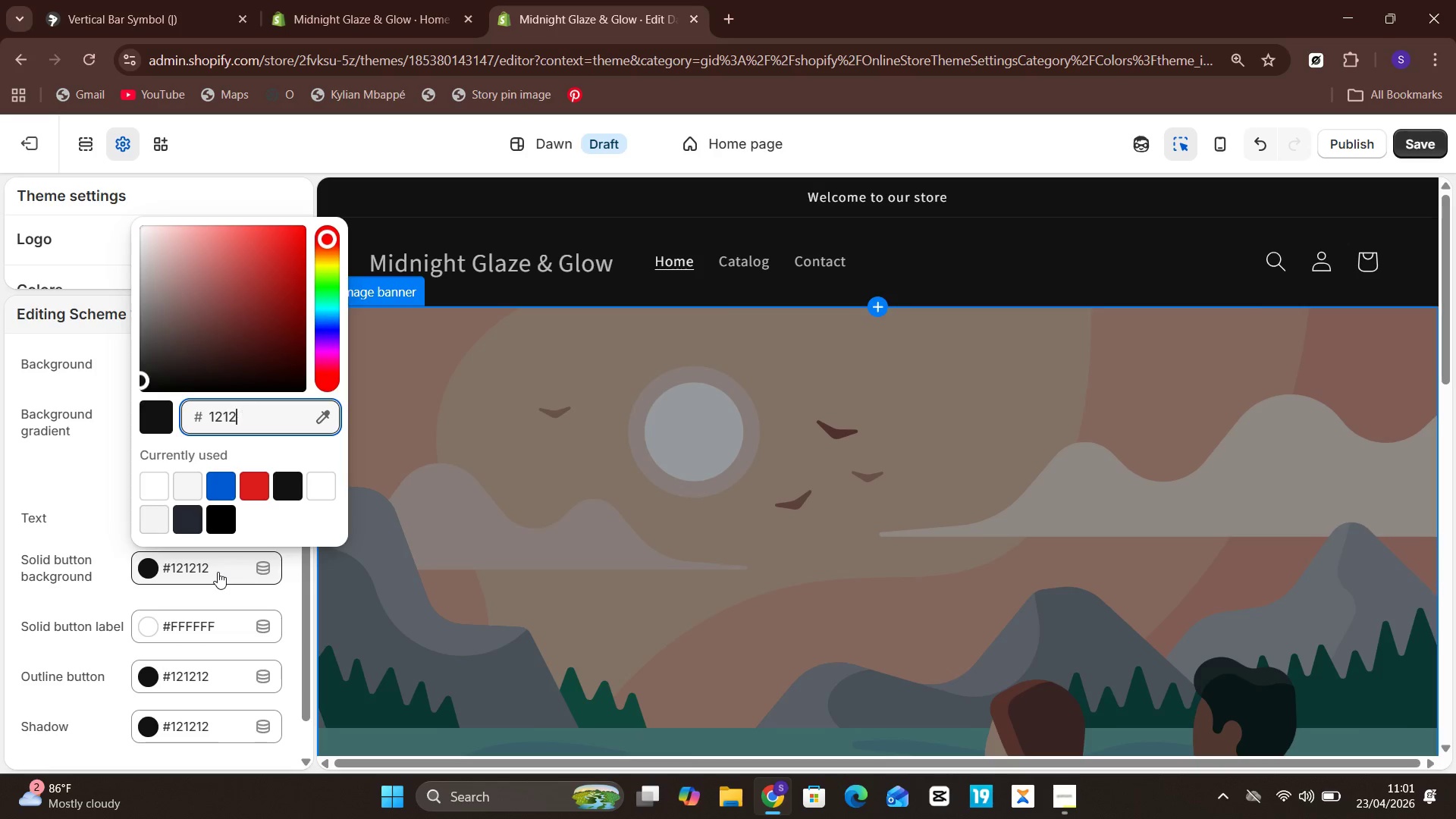 
key(Backspace)
 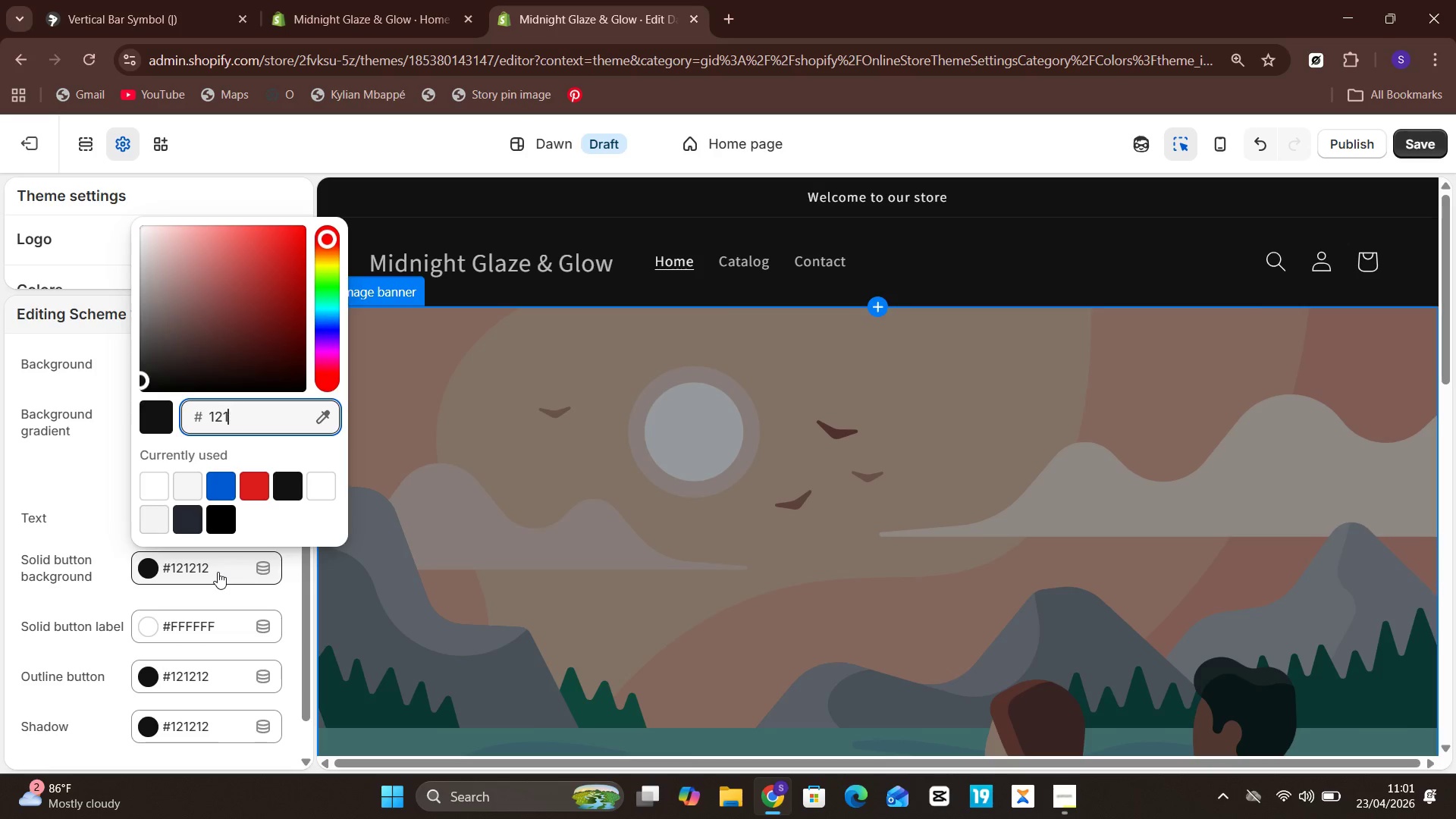 
key(Backspace)
 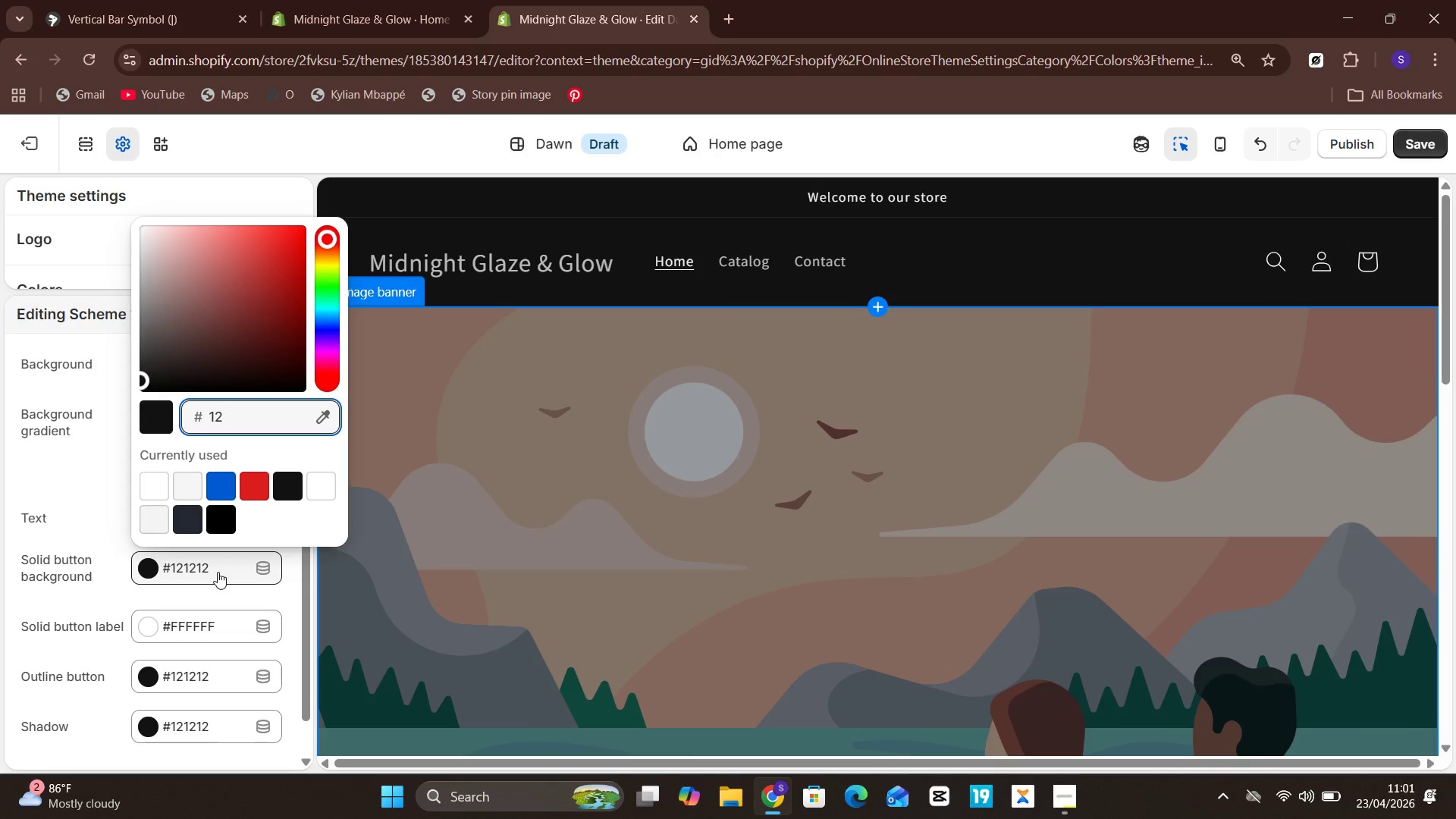 
key(Backspace)
 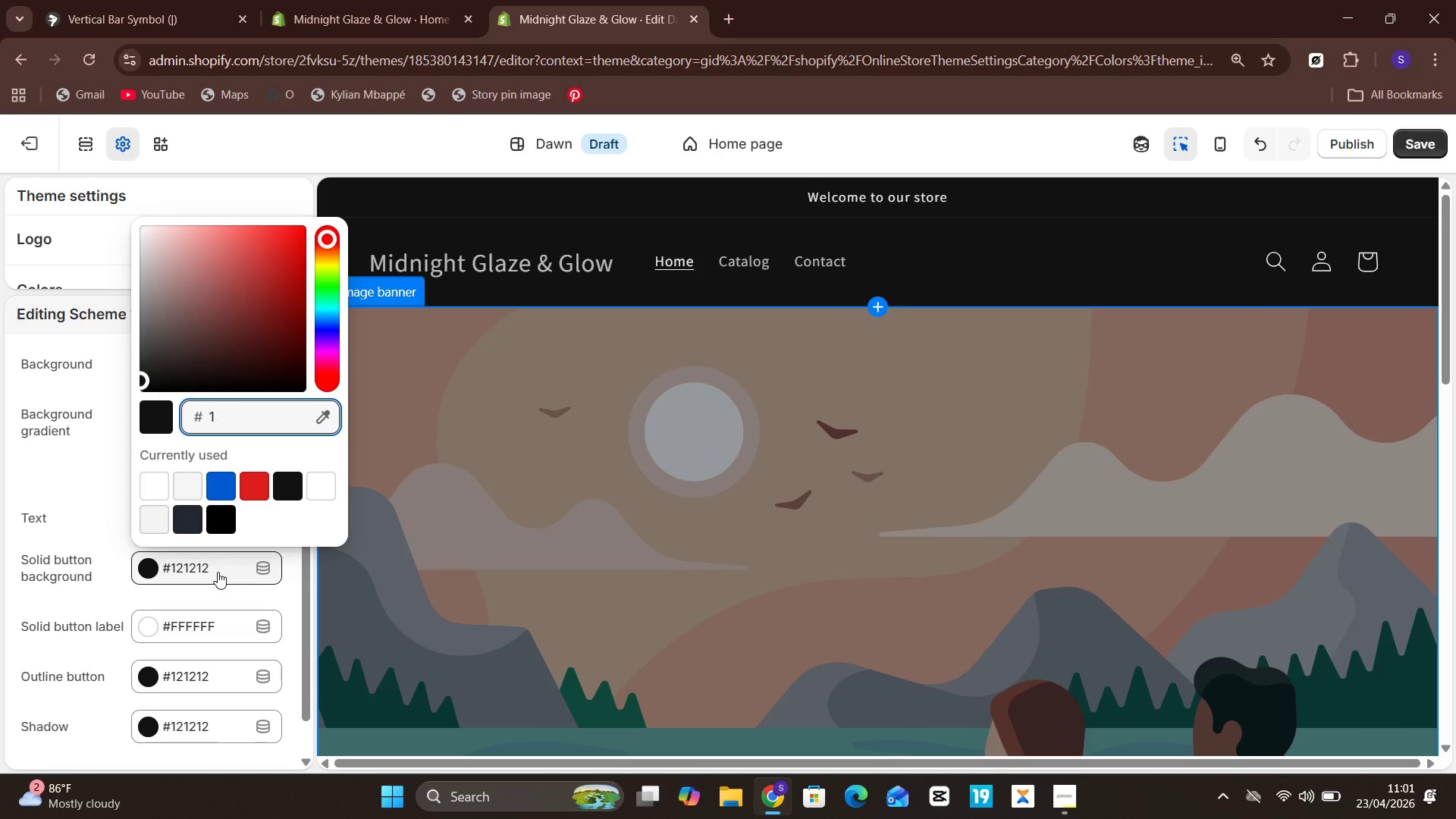 
key(Backspace)
 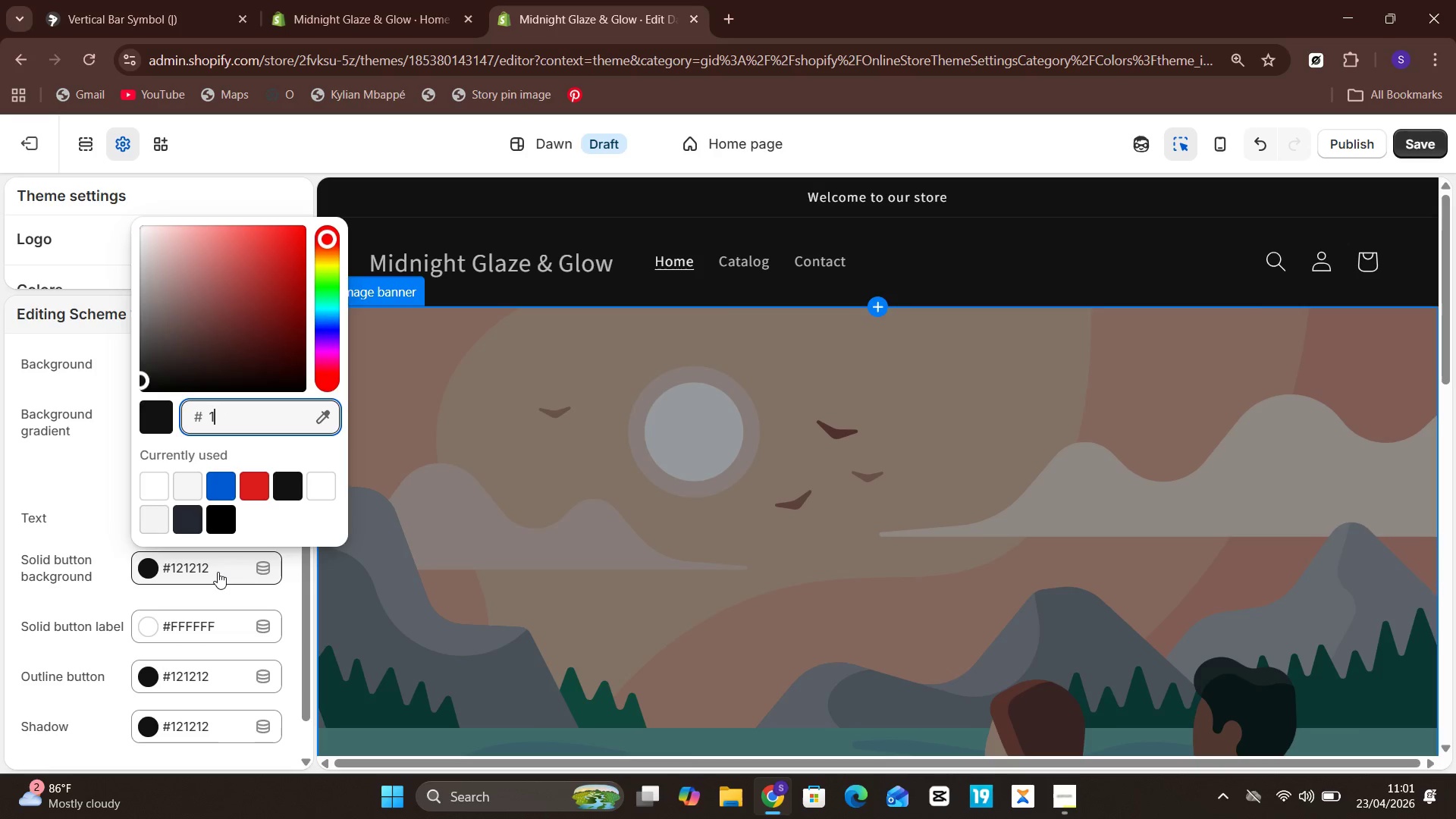 
key(Backspace)
 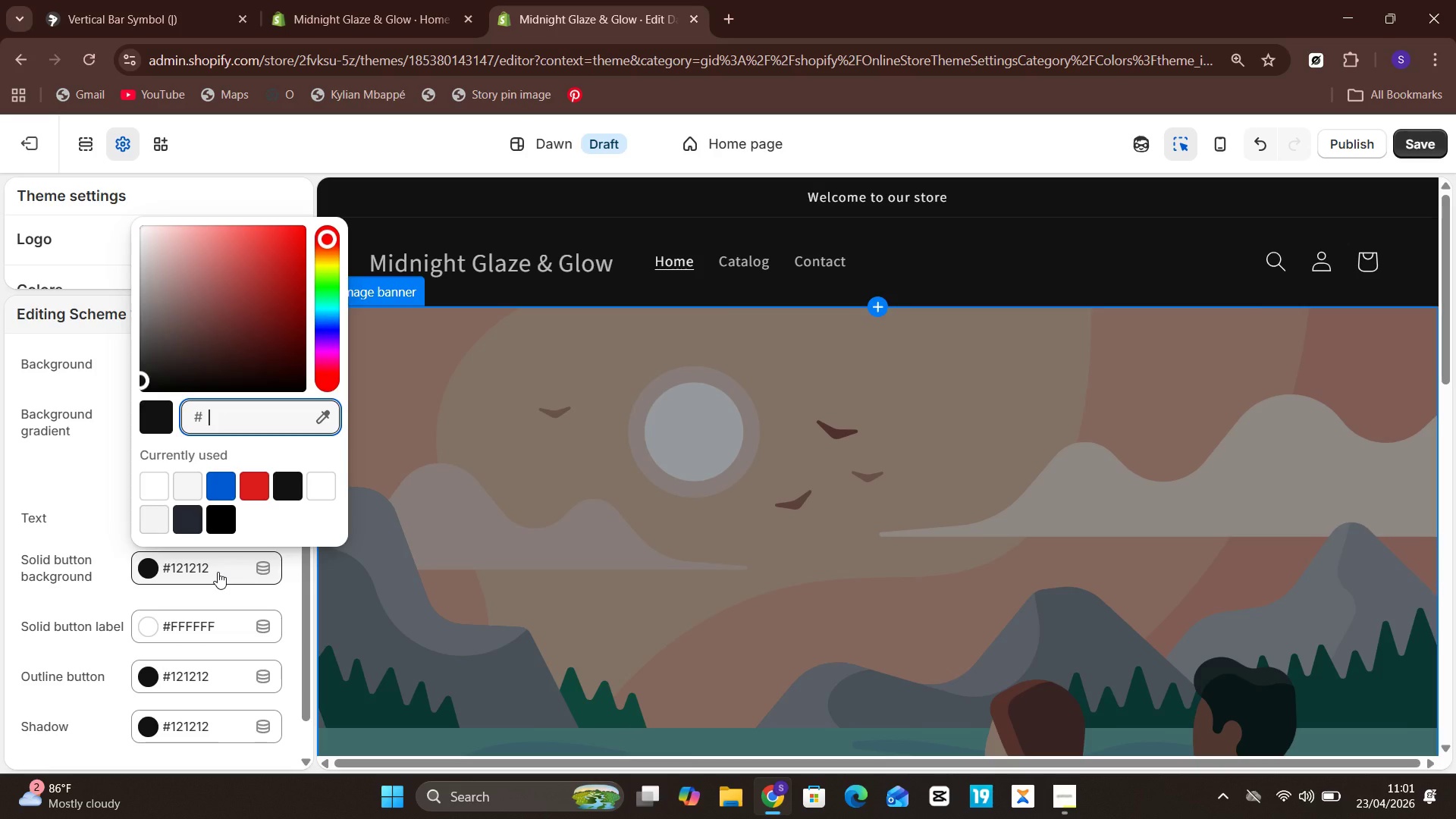 
wait(5.83)
 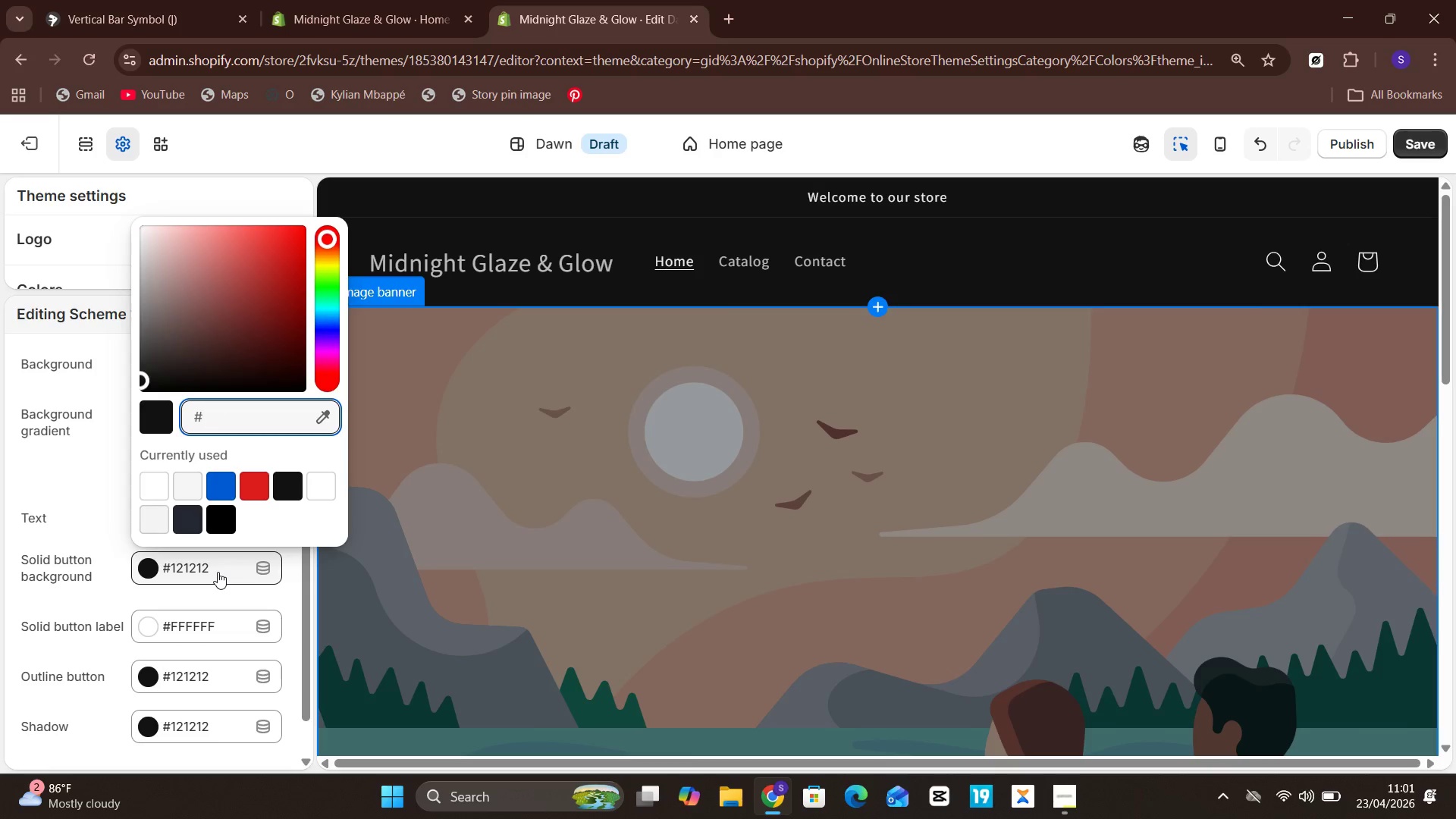 
type(00cfff)
 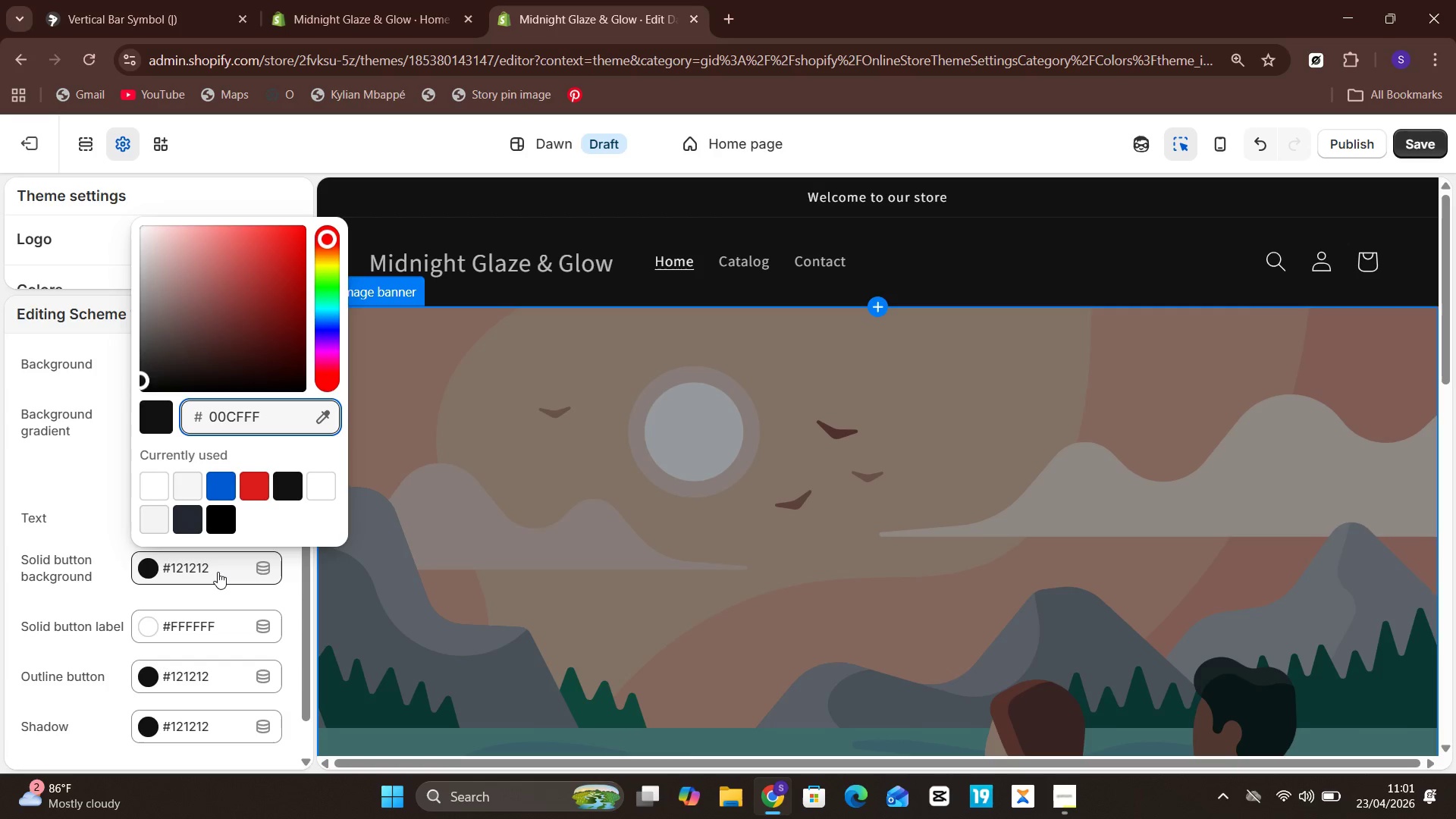 
wait(9.75)
 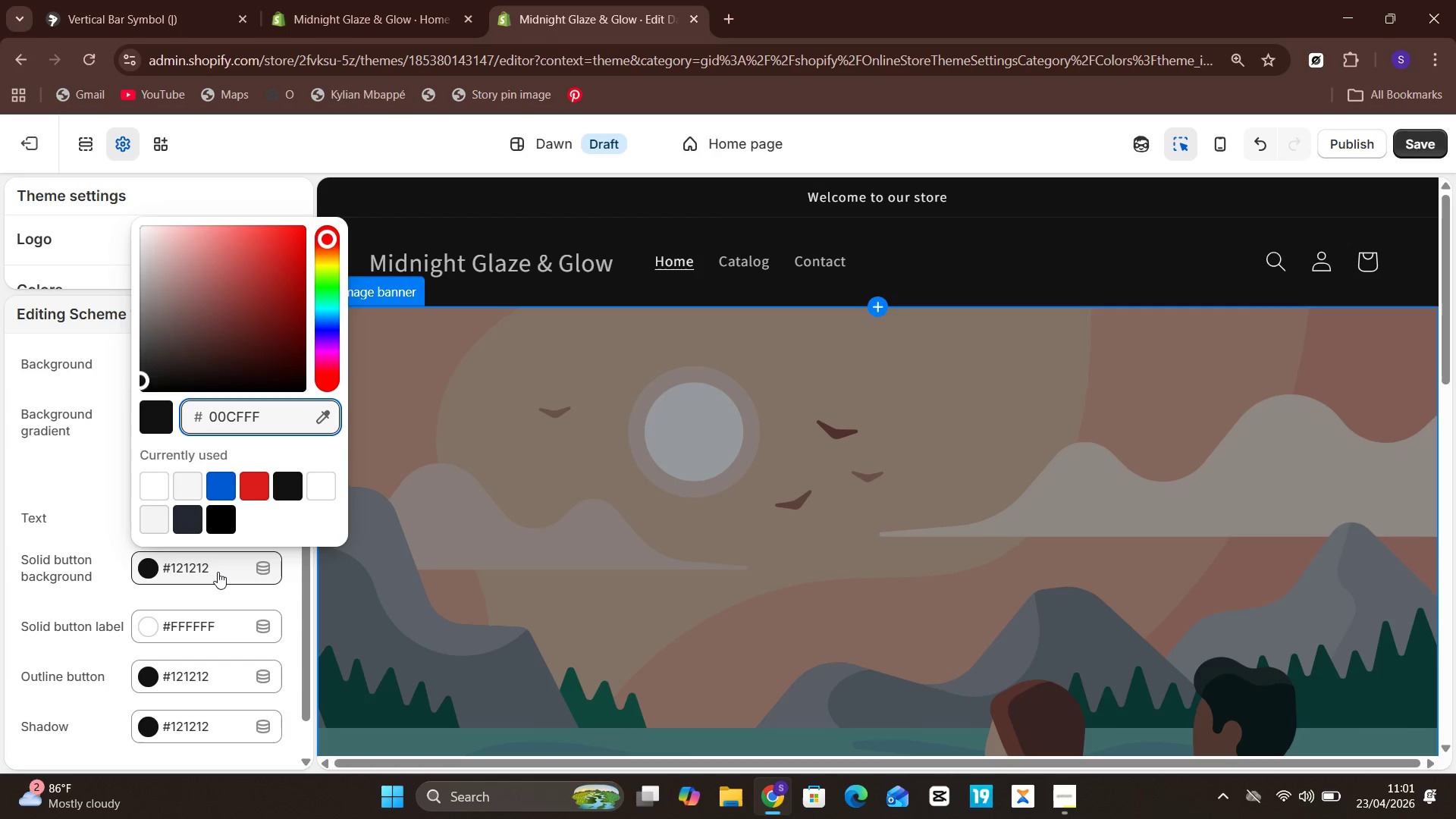 
left_click([296, 593])
 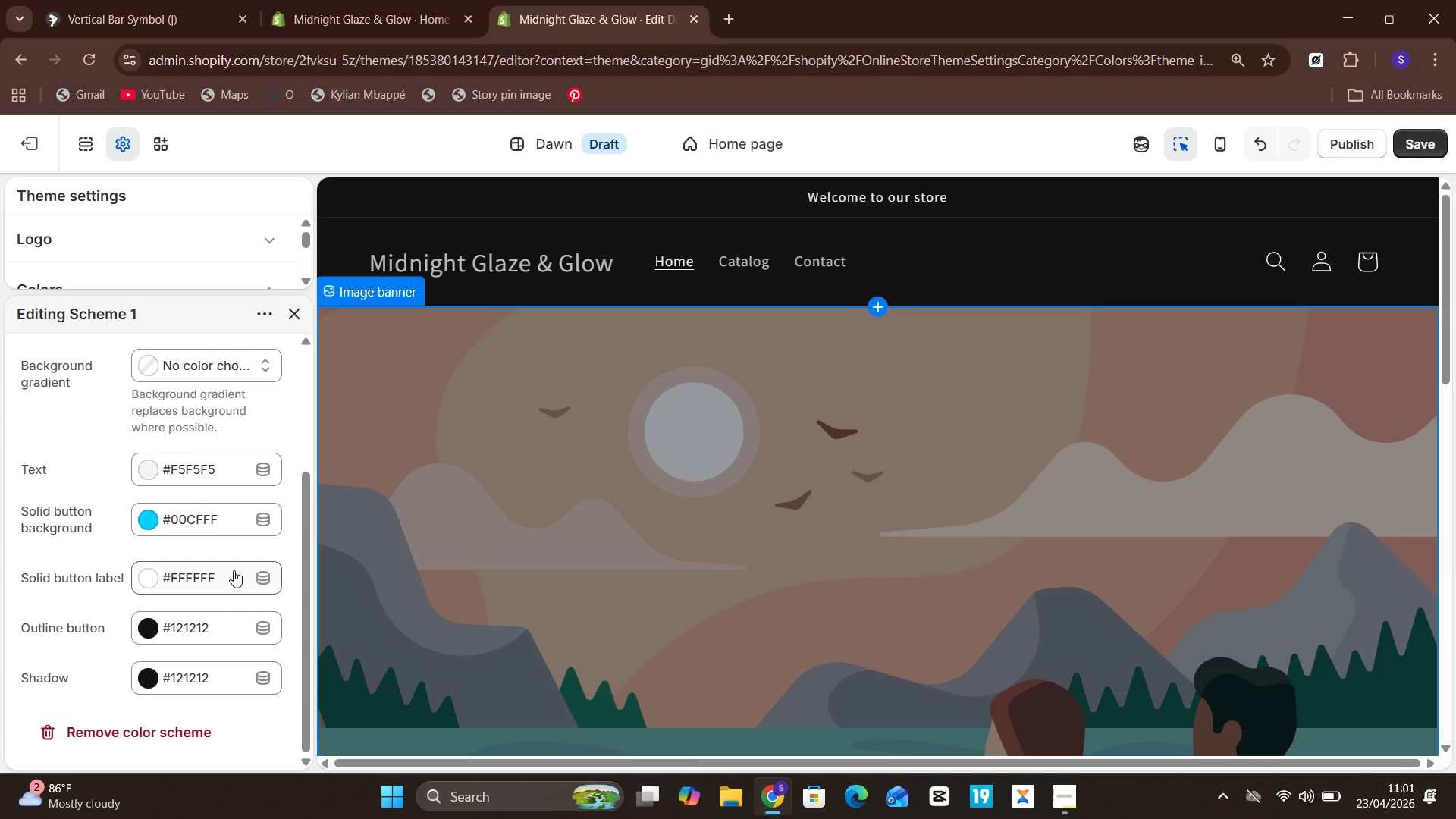 
wait(14.92)
 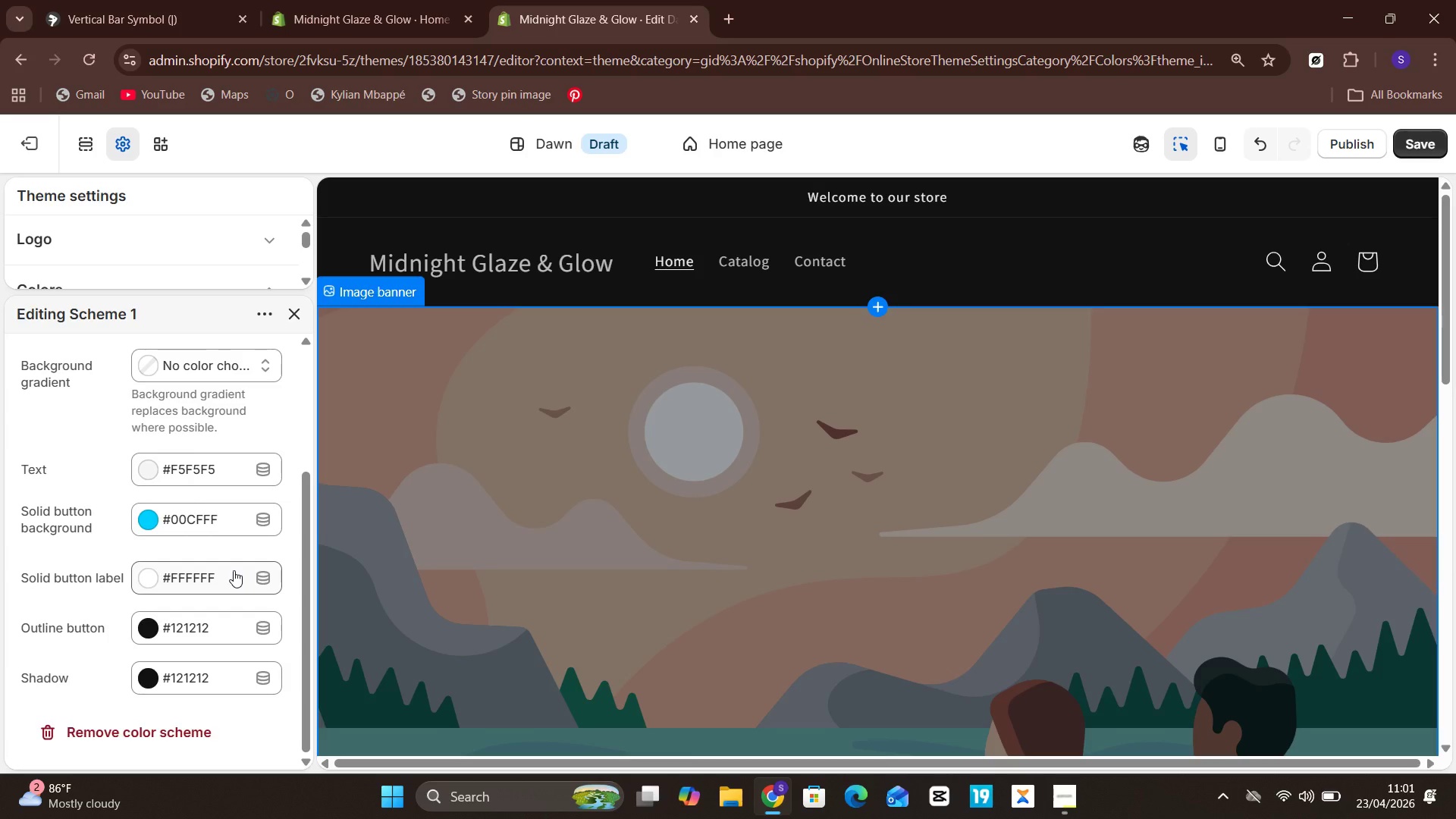 
left_click([227, 586])
 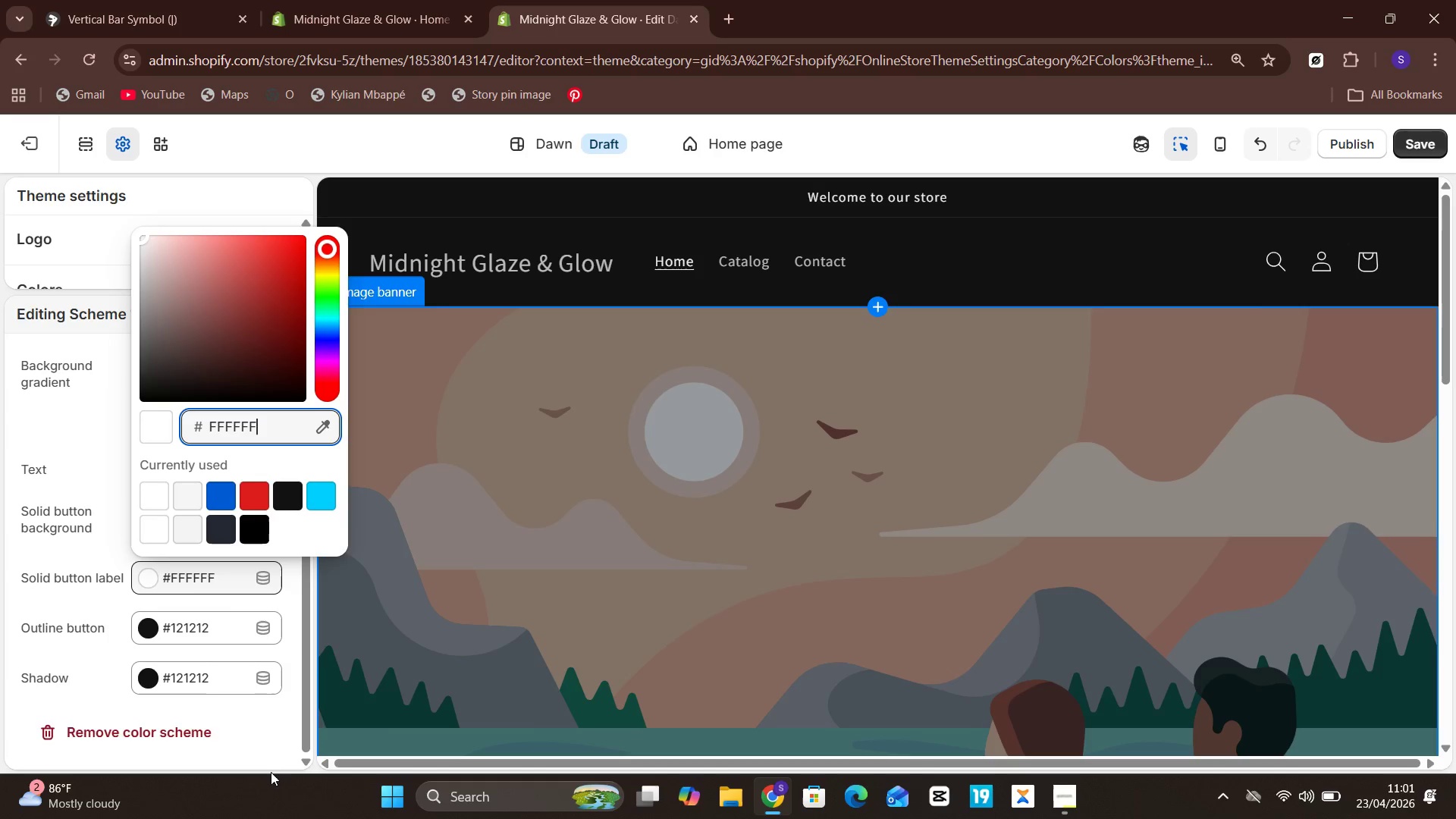 
wait(8.89)
 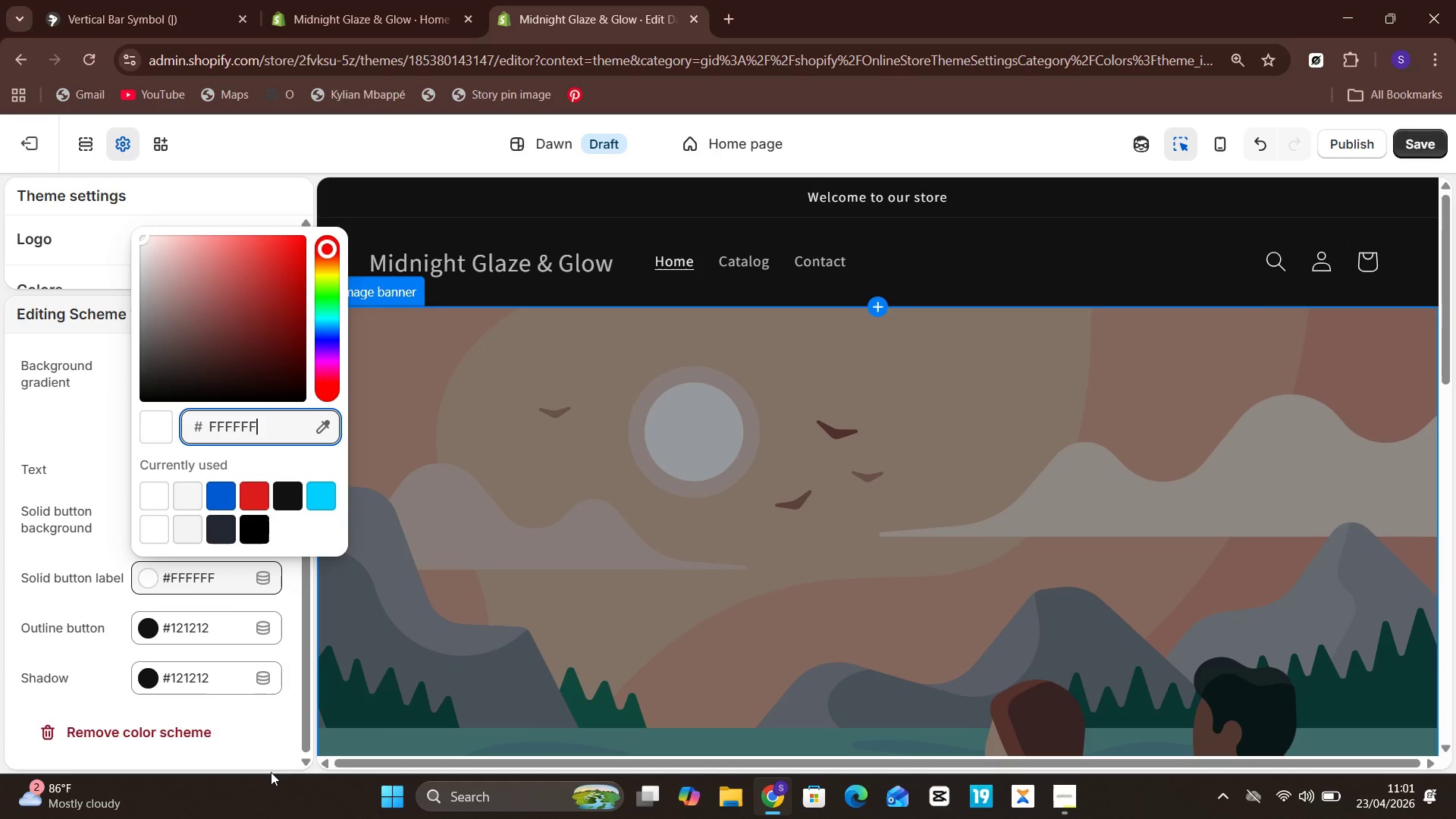 
left_click([220, 638])
 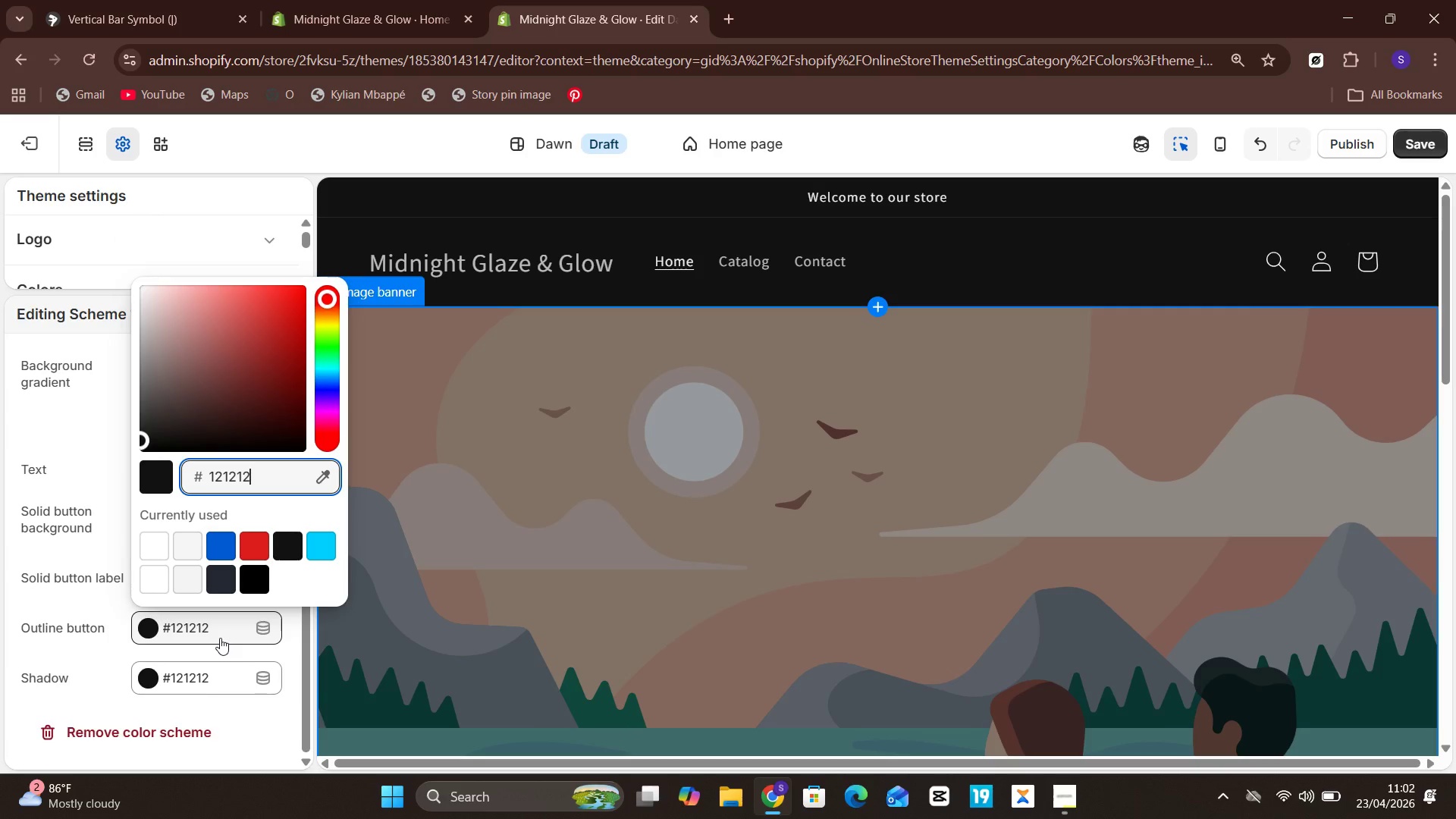 
hold_key(key=Backspace, duration=0.55)
 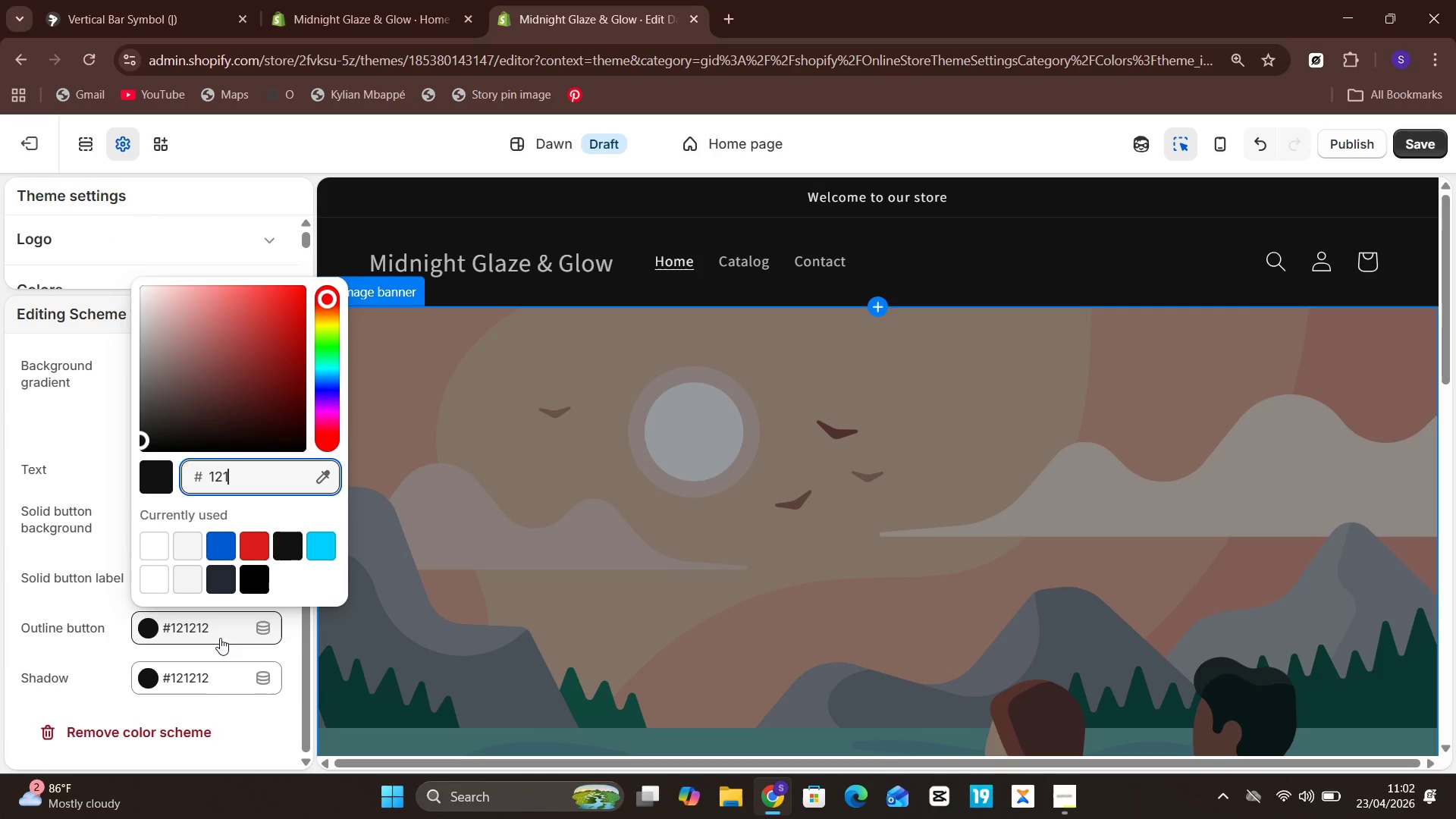 
key(Backspace)
 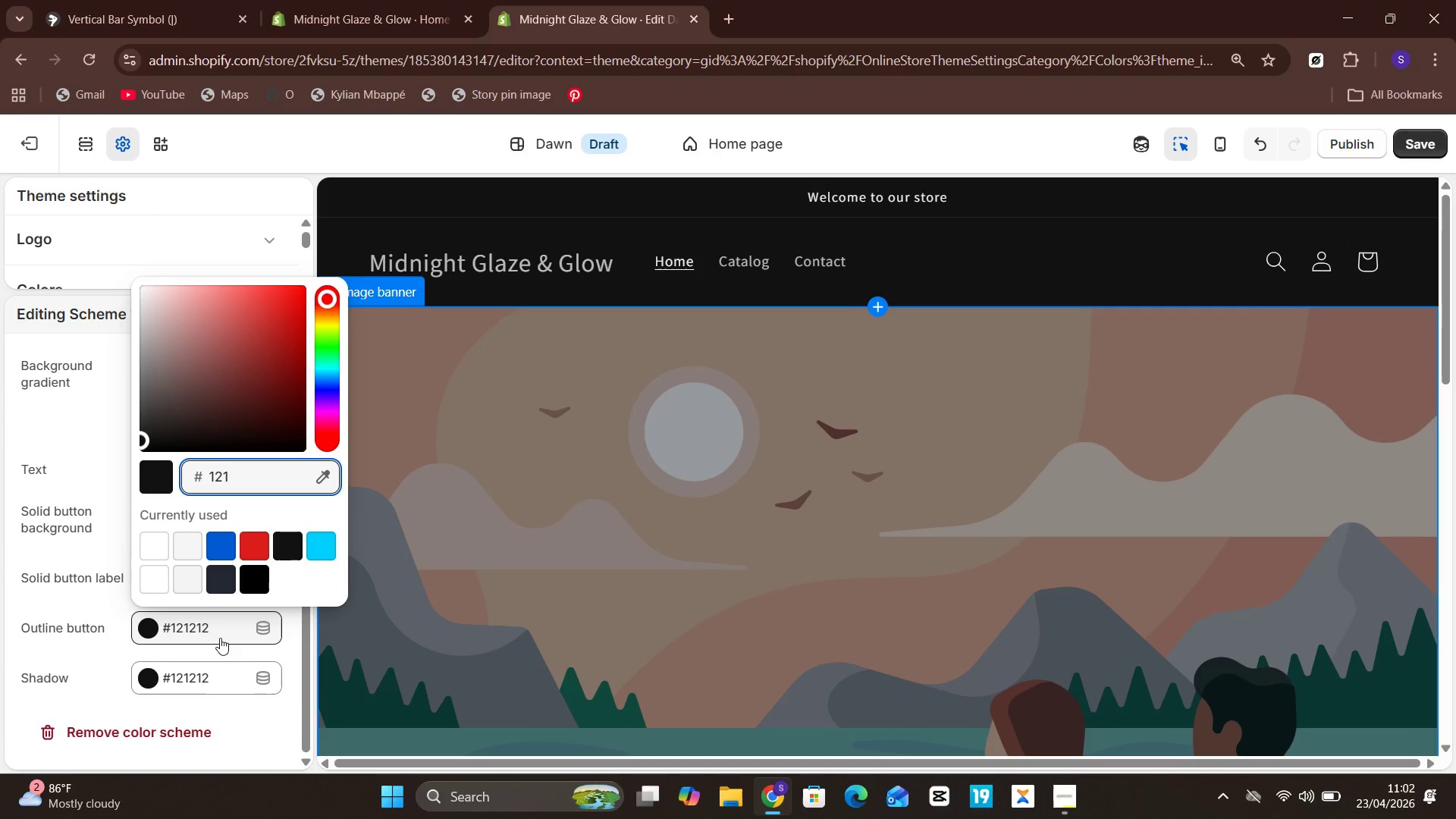 
key(Backspace)
 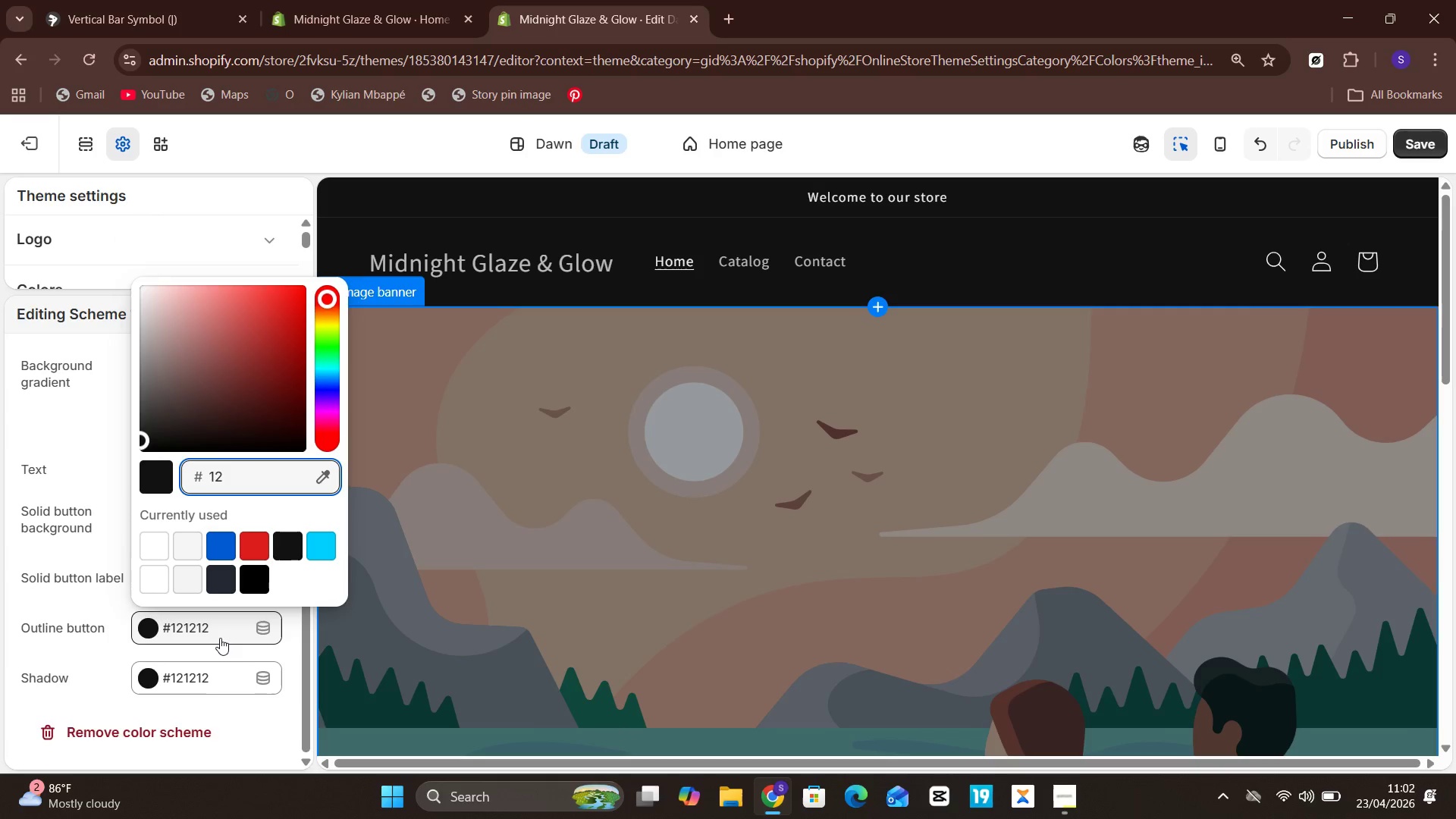 
key(Backspace)
 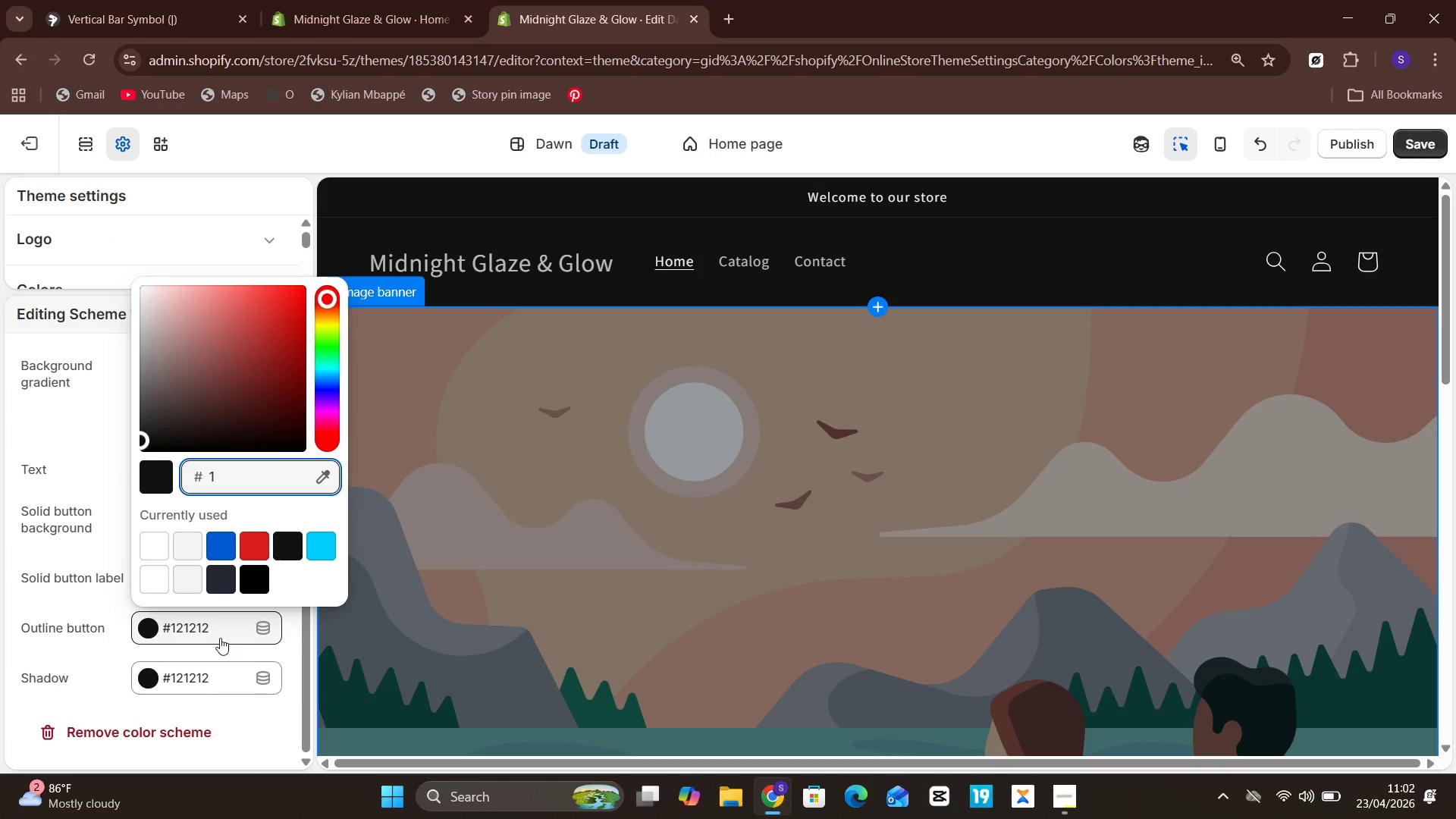 
key(Backspace)
 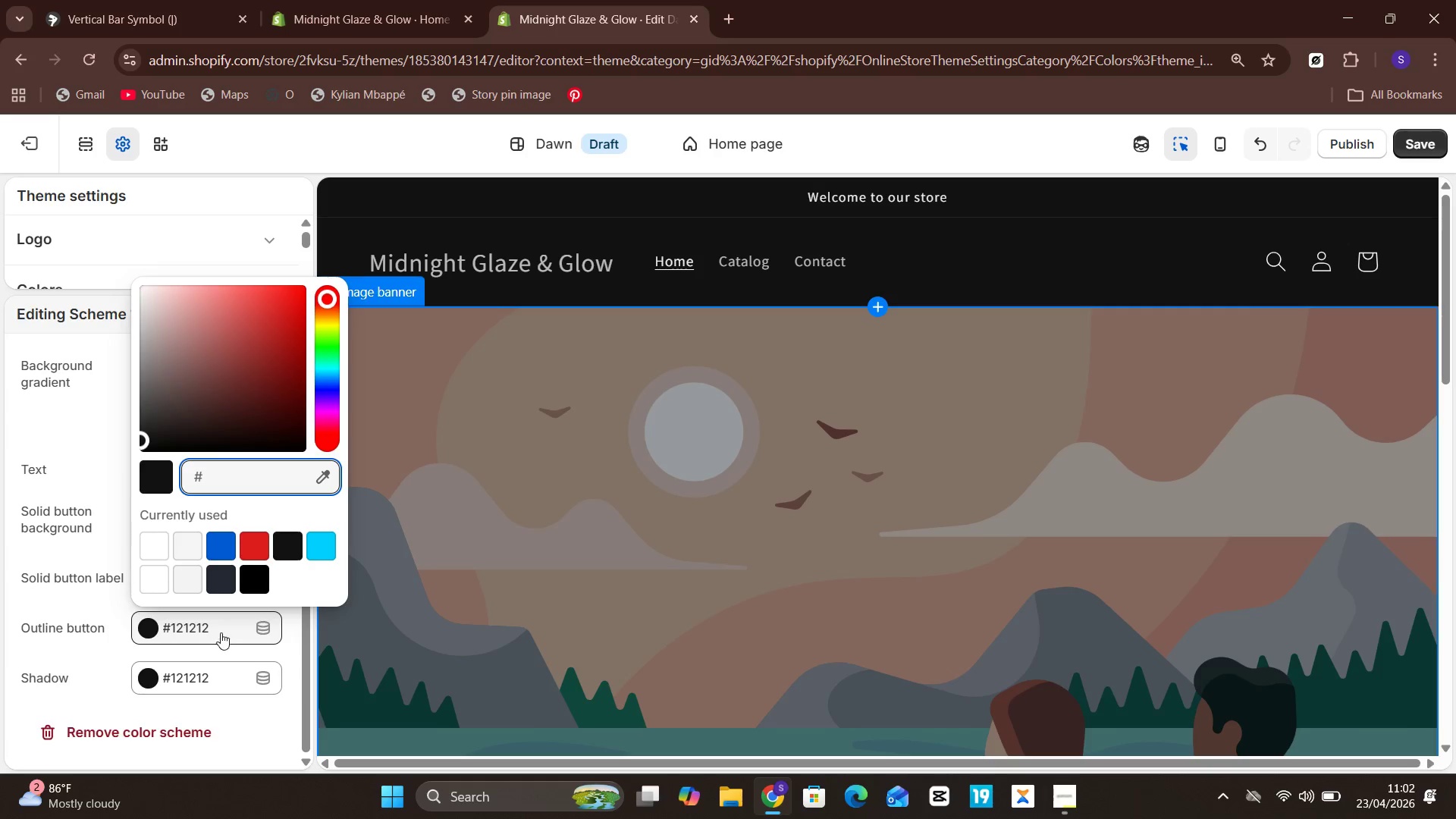 
wait(12.08)
 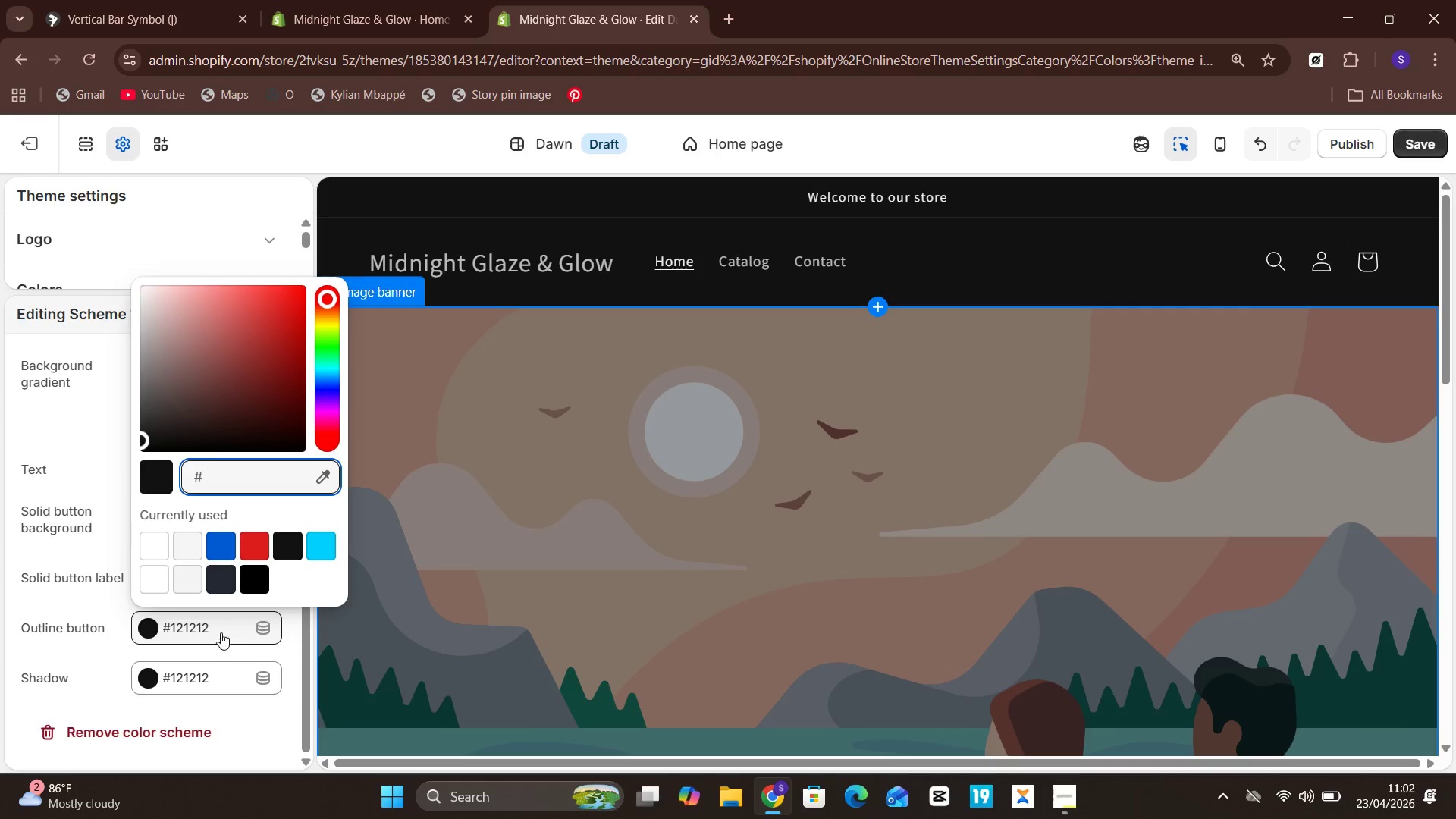 
left_click([324, 412])
 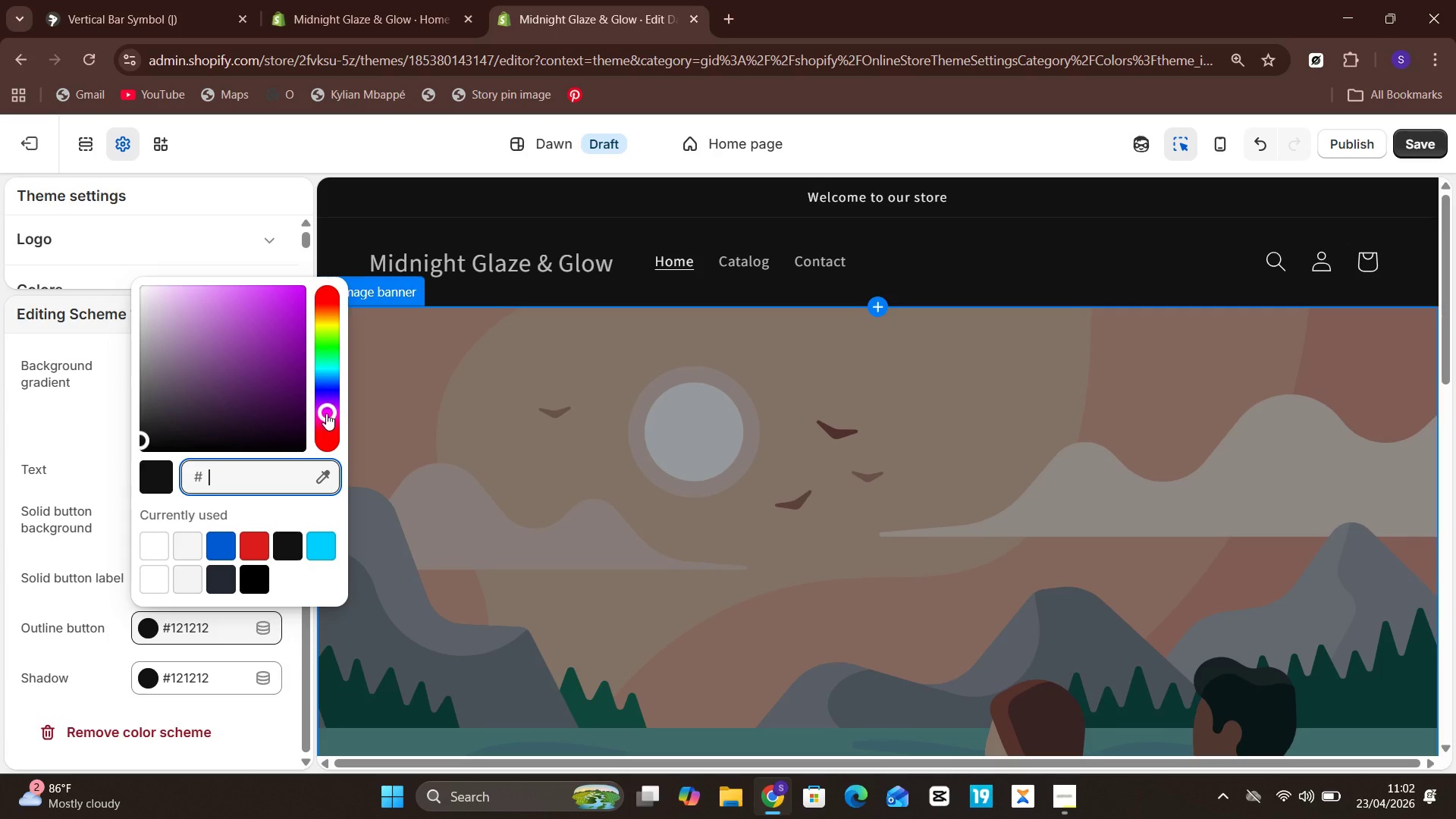 
left_click_drag(start_coordinate=[326, 408], to_coordinate=[333, 418])
 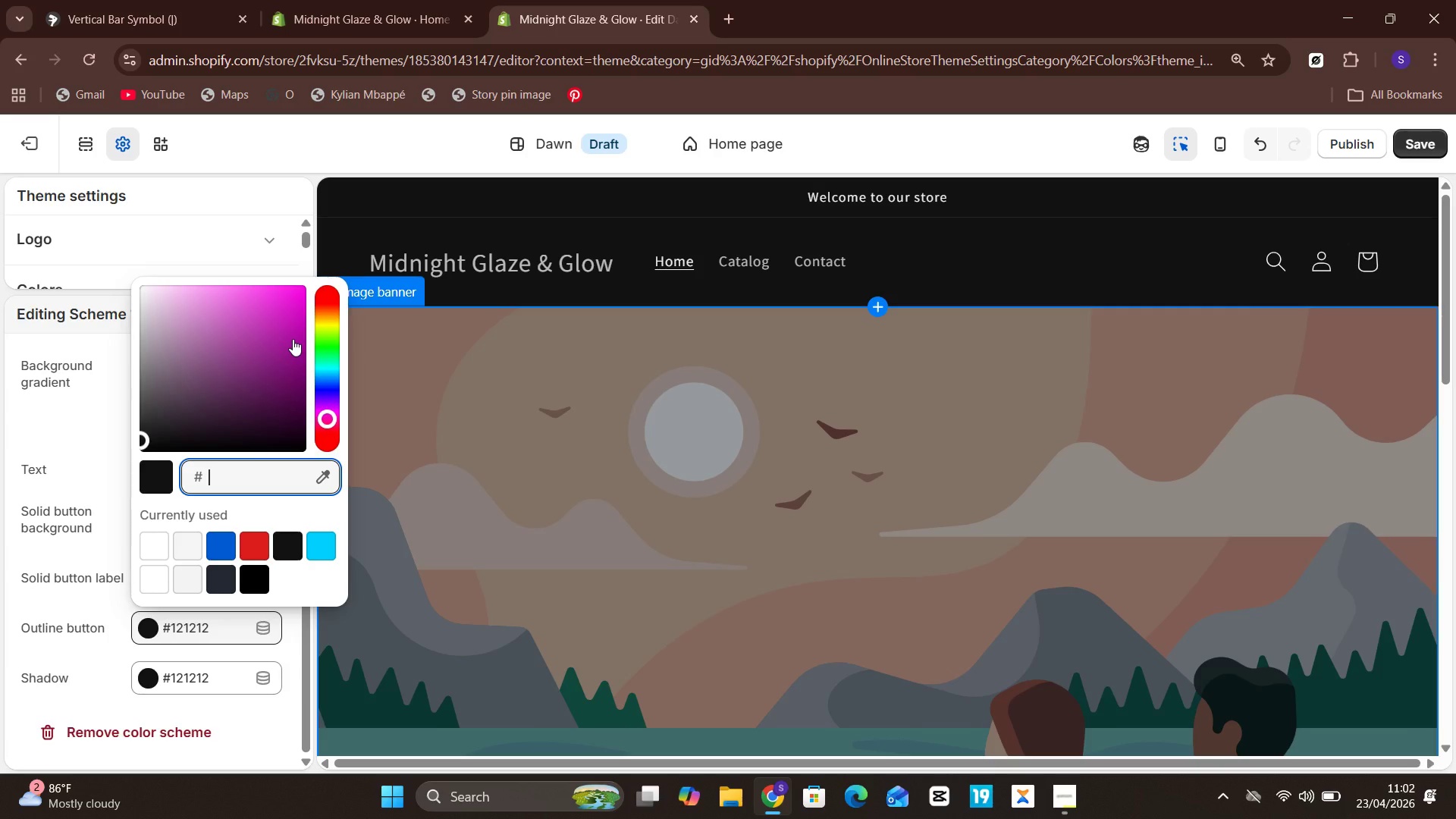 
left_click([293, 339])
 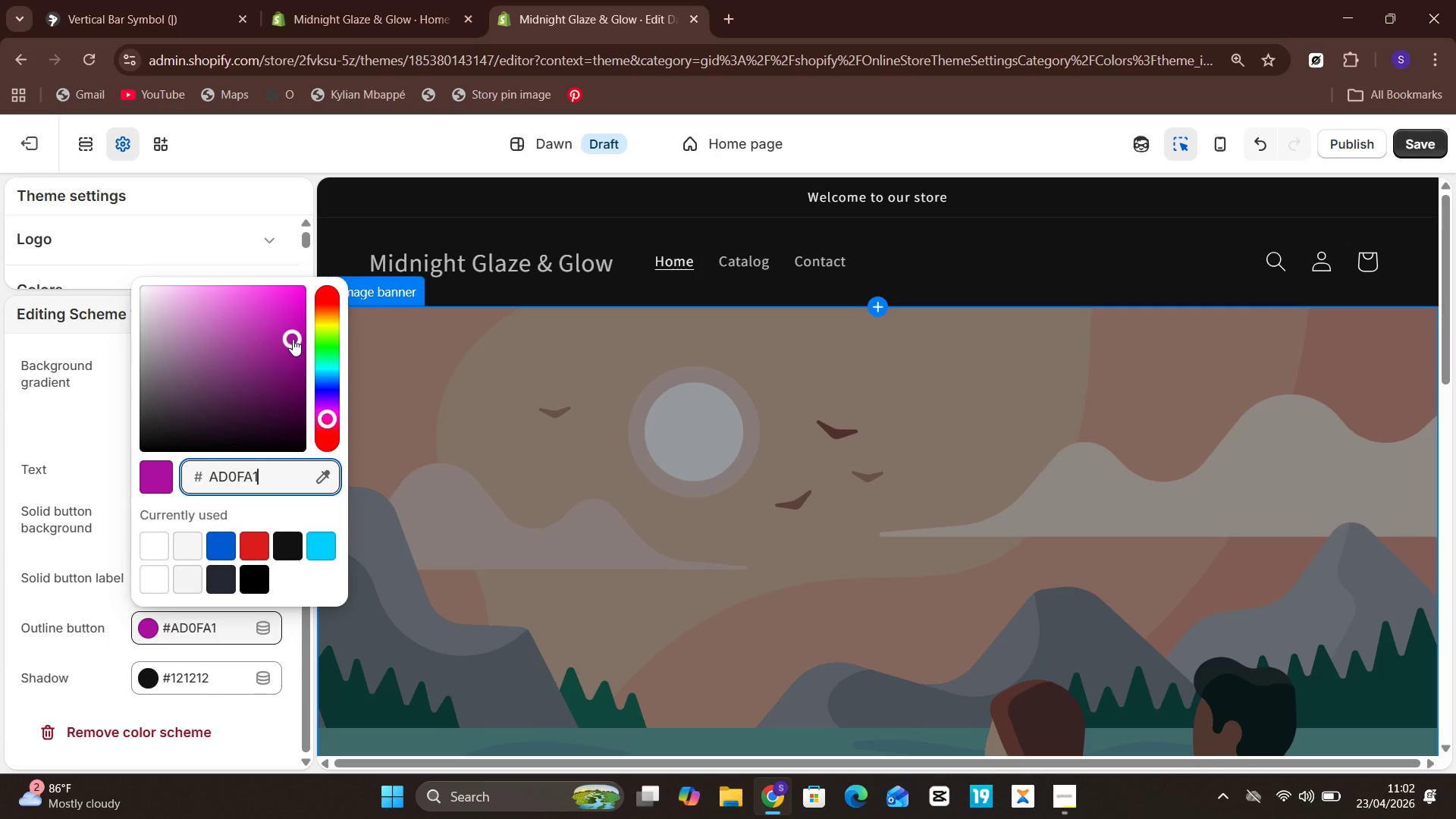 
left_click_drag(start_coordinate=[293, 339], to_coordinate=[293, 318])
 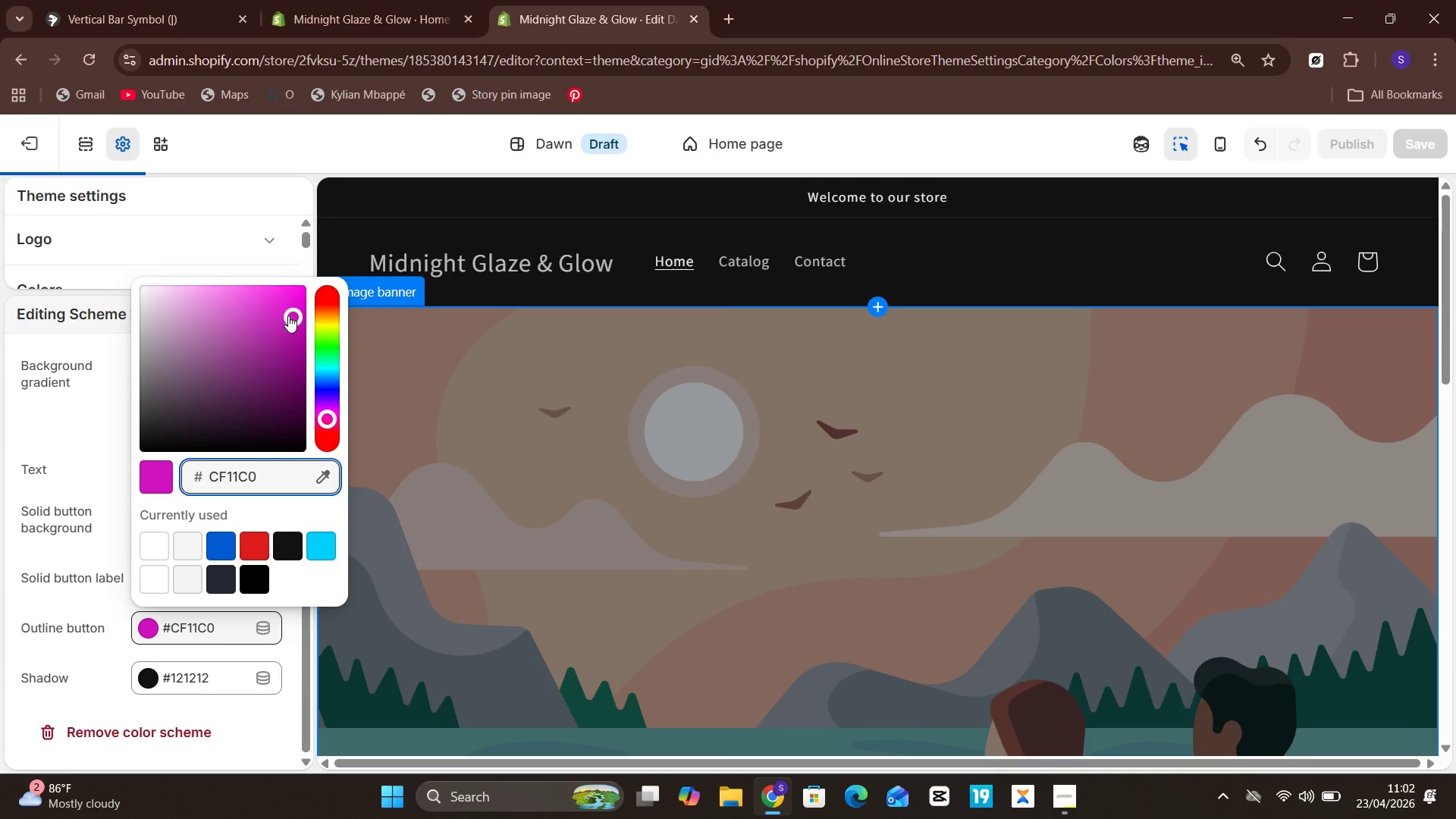 
left_click_drag(start_coordinate=[291, 315], to_coordinate=[249, 289])
 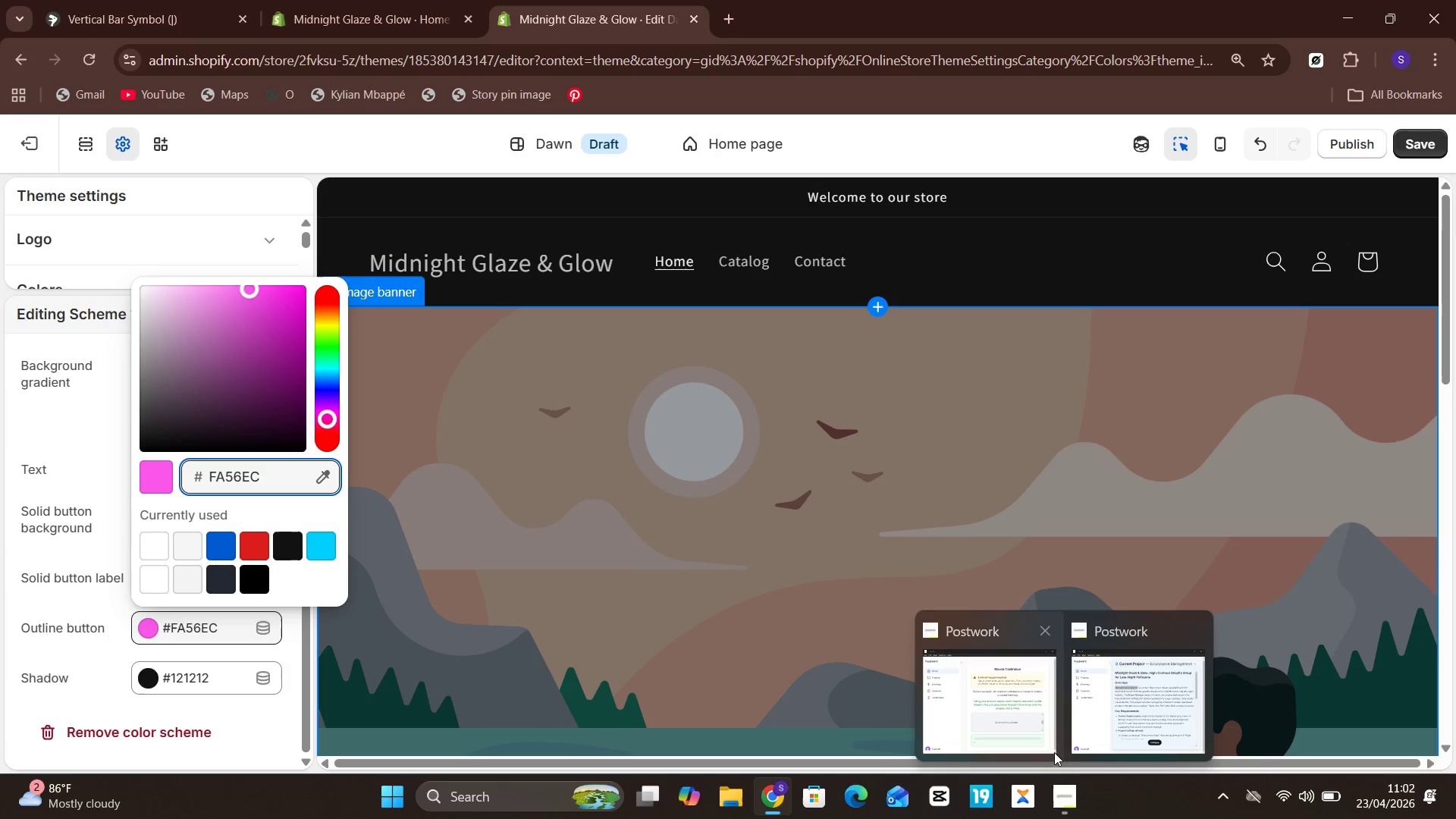 
left_click([1116, 735])